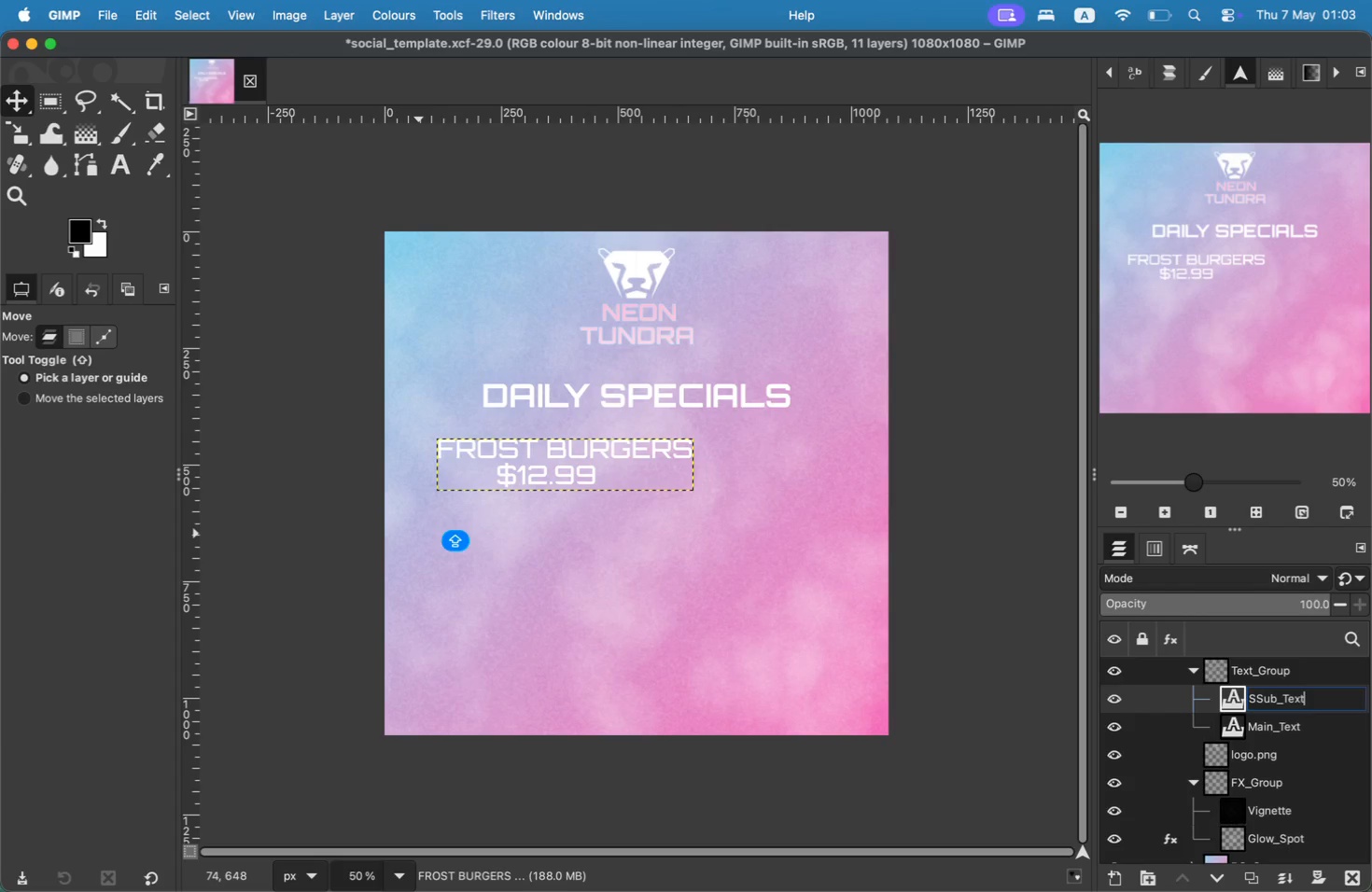 
key(Enter)
 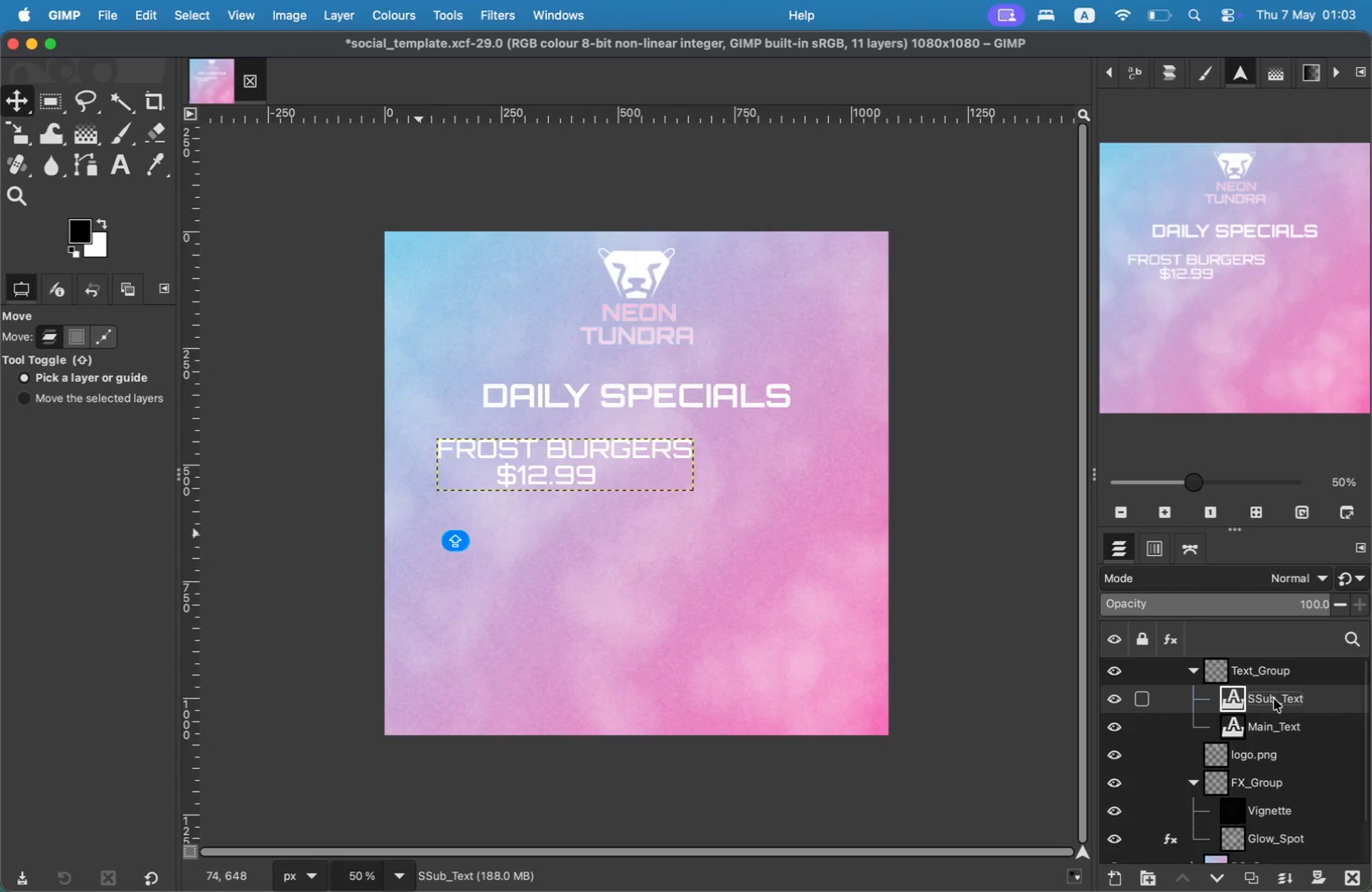 
double_click([1274, 699])
 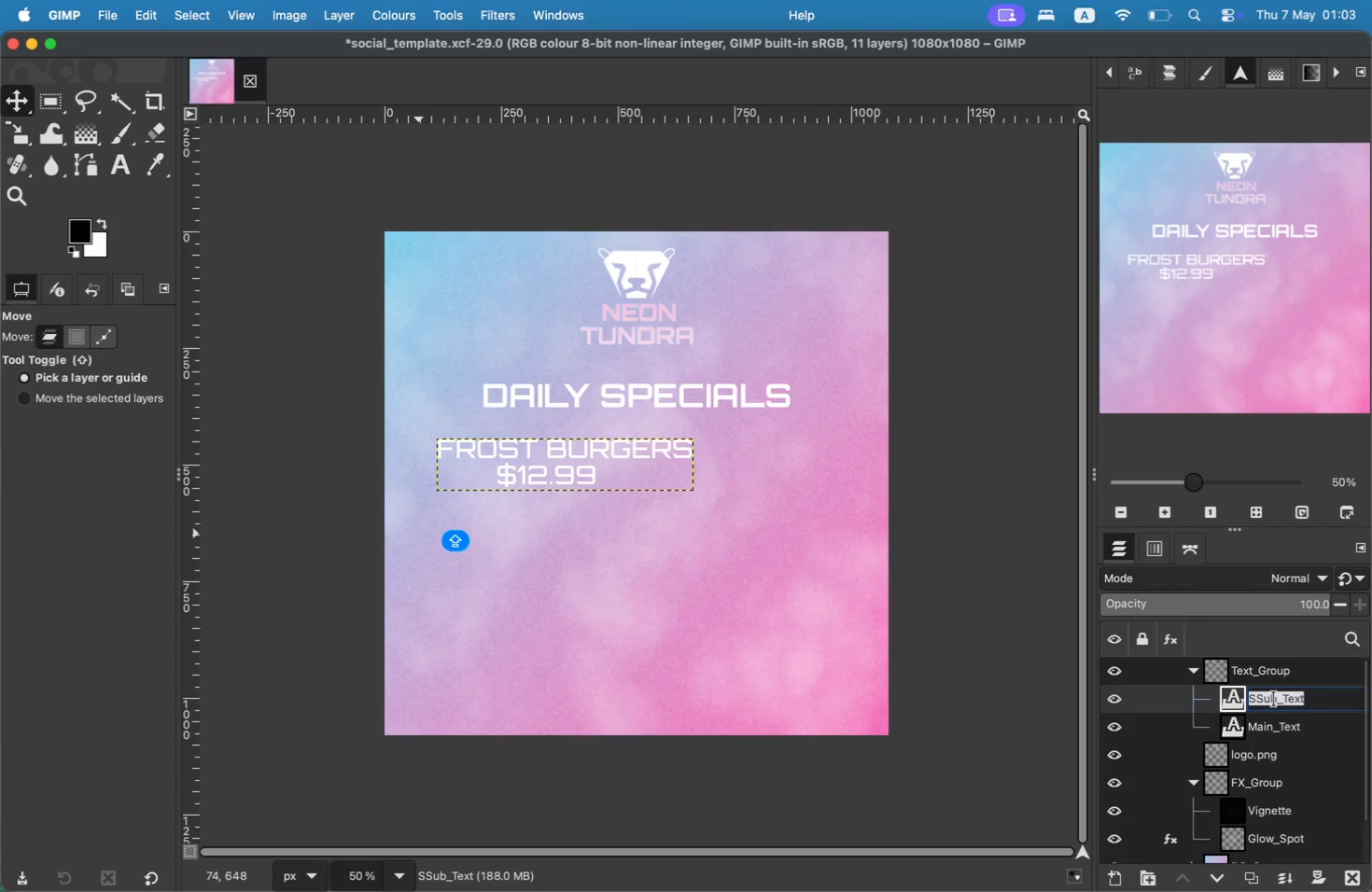 
left_click([1274, 699])
 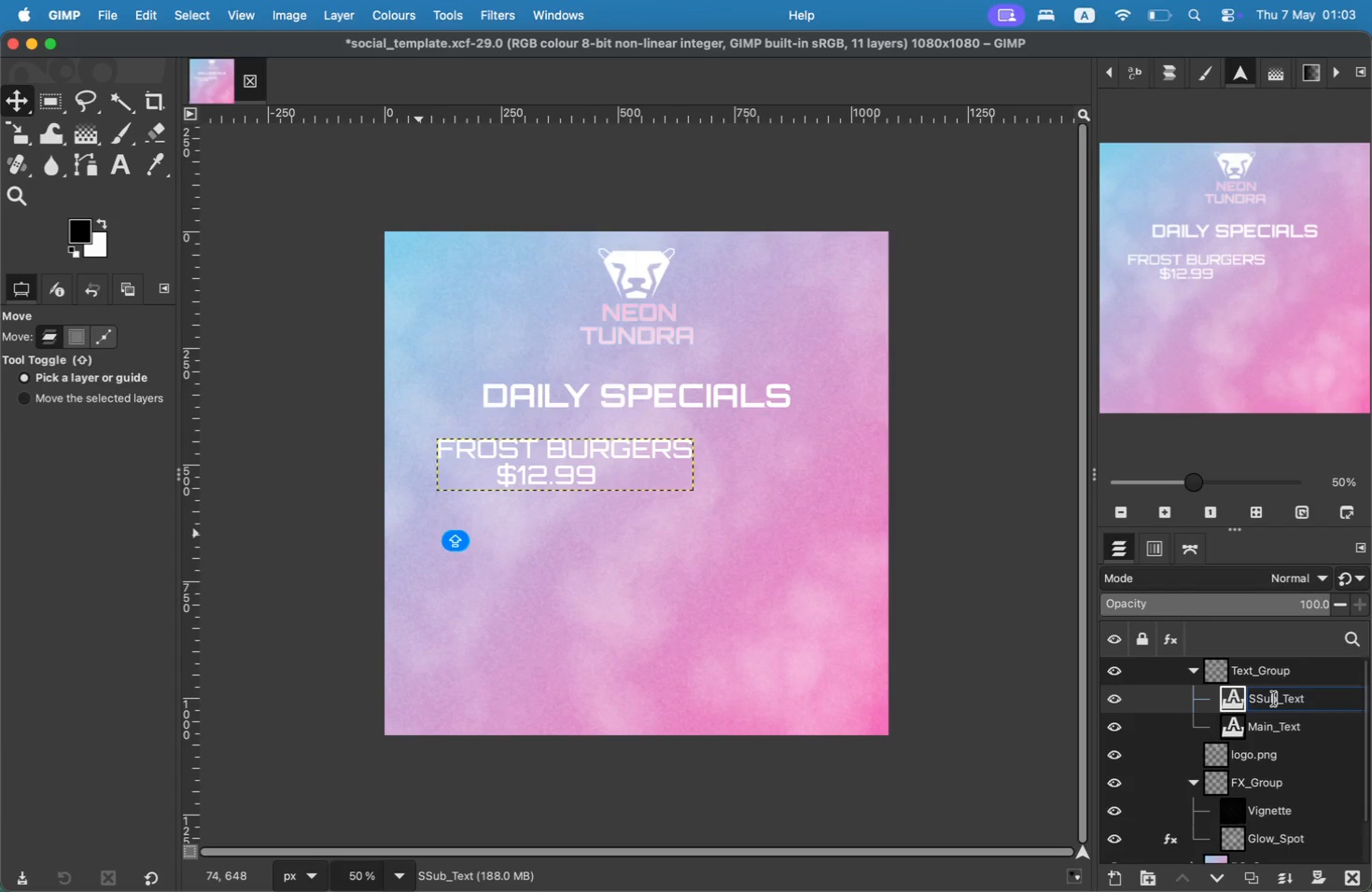 
key(Alt+AltRight)
 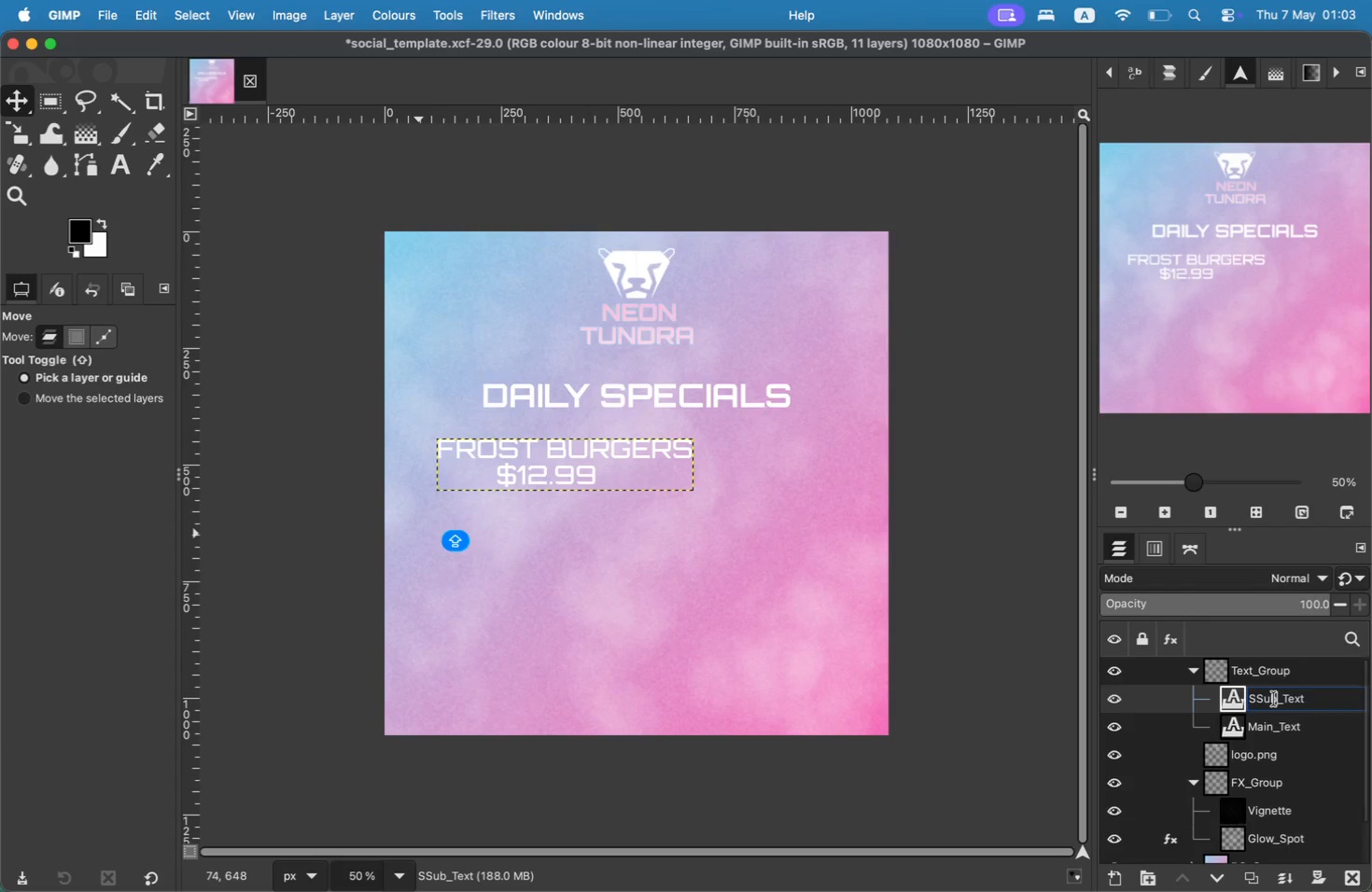 
key(ArrowLeft)
 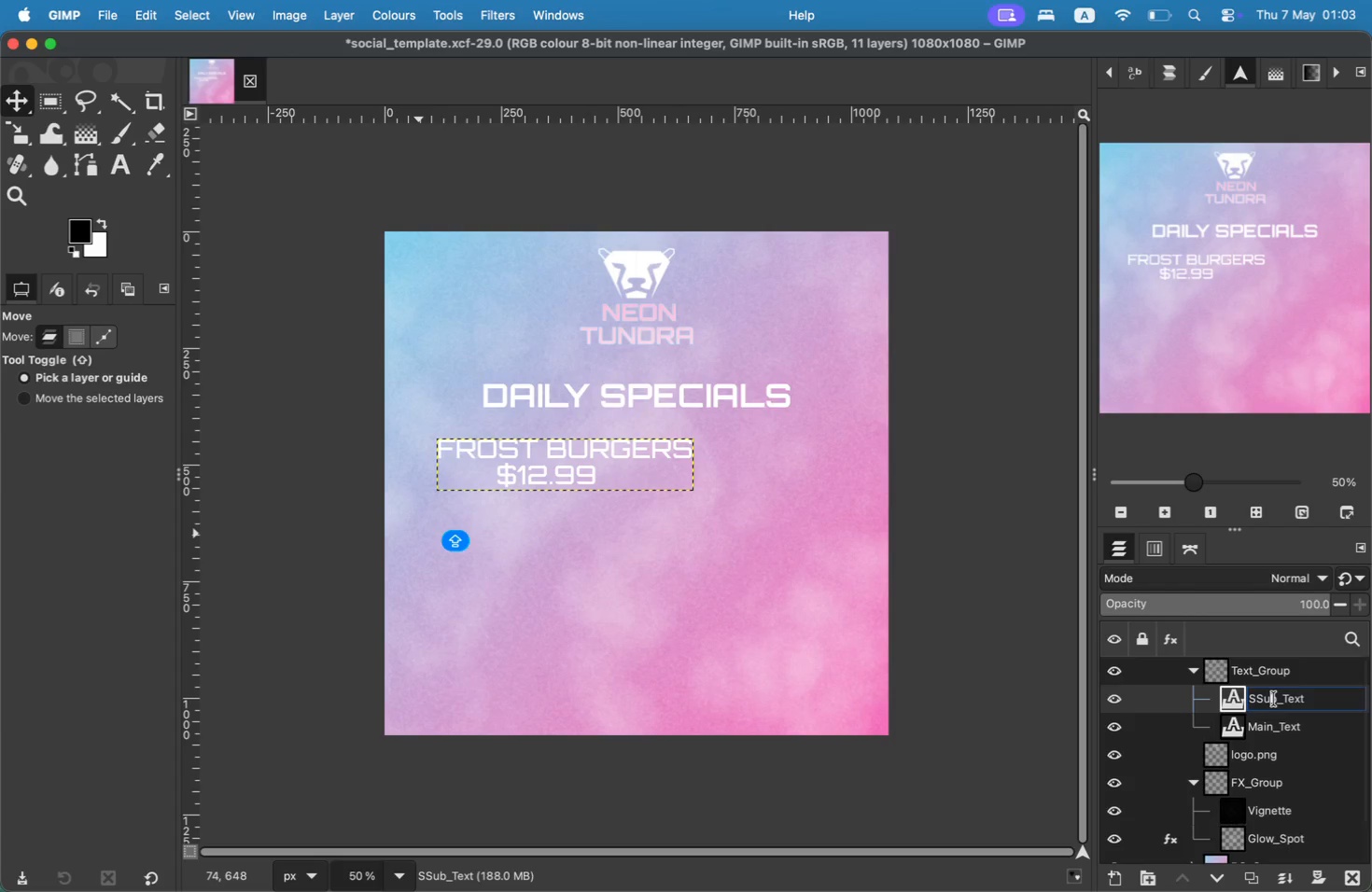 
key(ArrowLeft)
 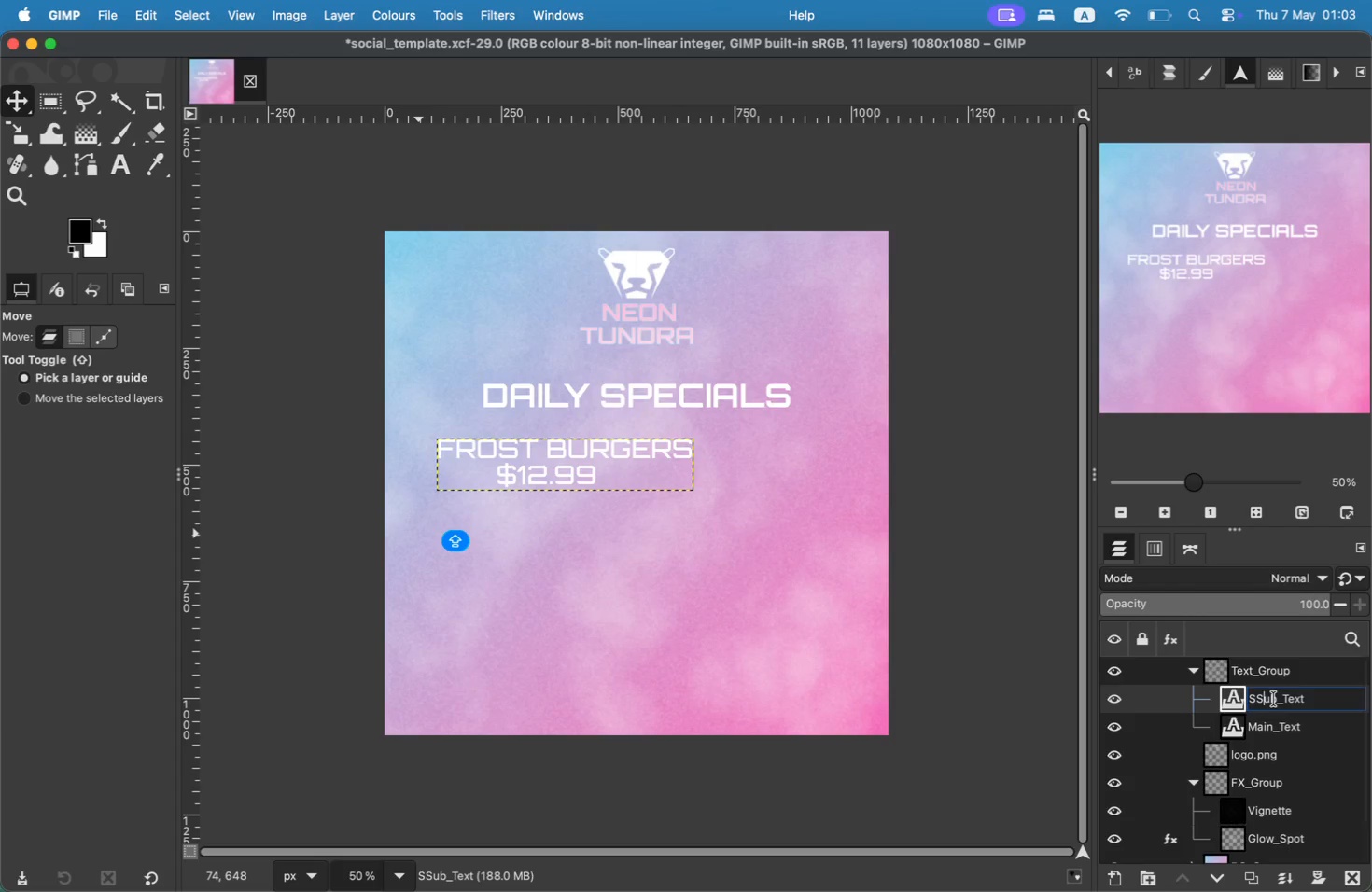 
key(ArrowLeft)
 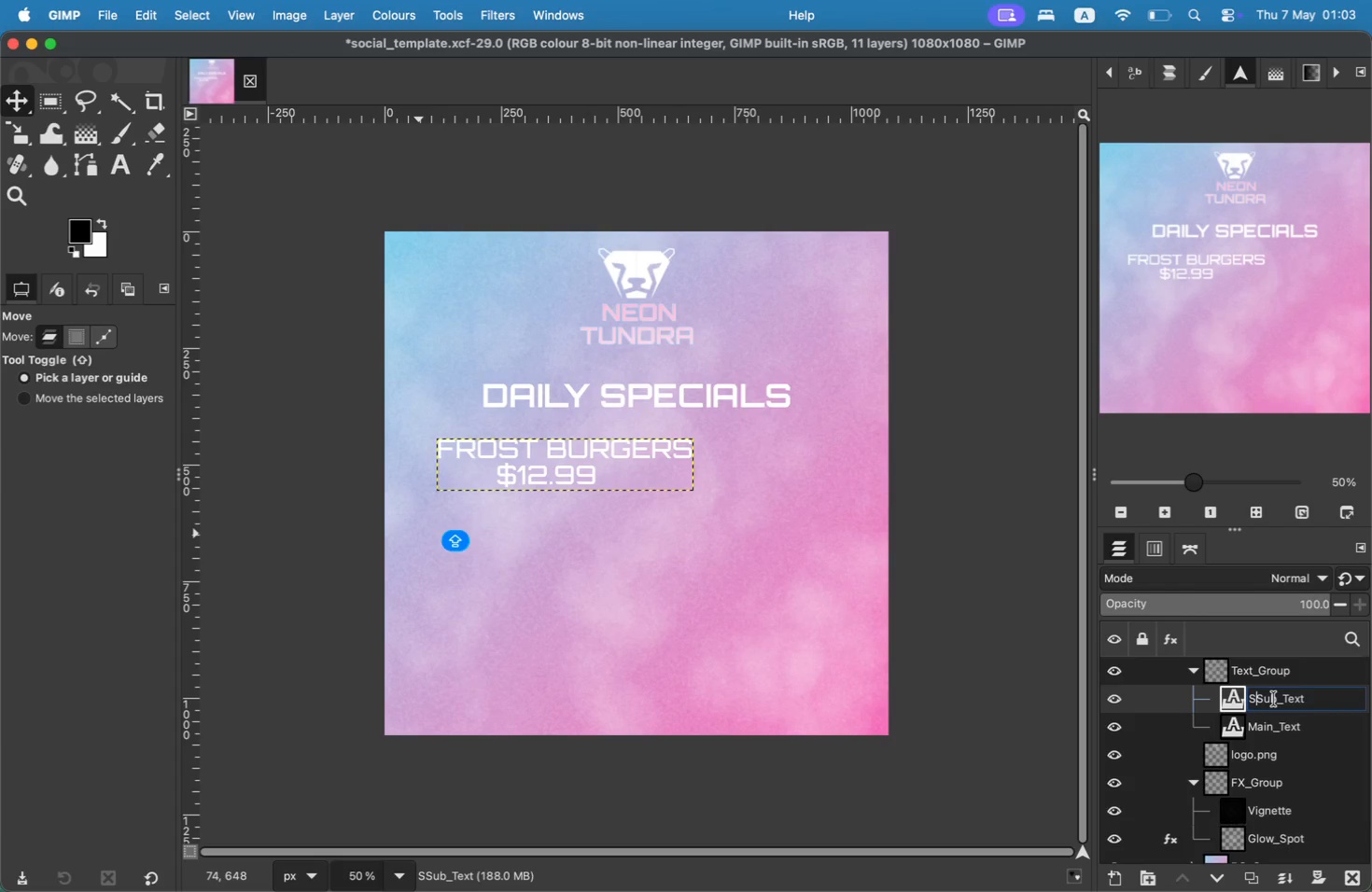 
key(Backspace)
 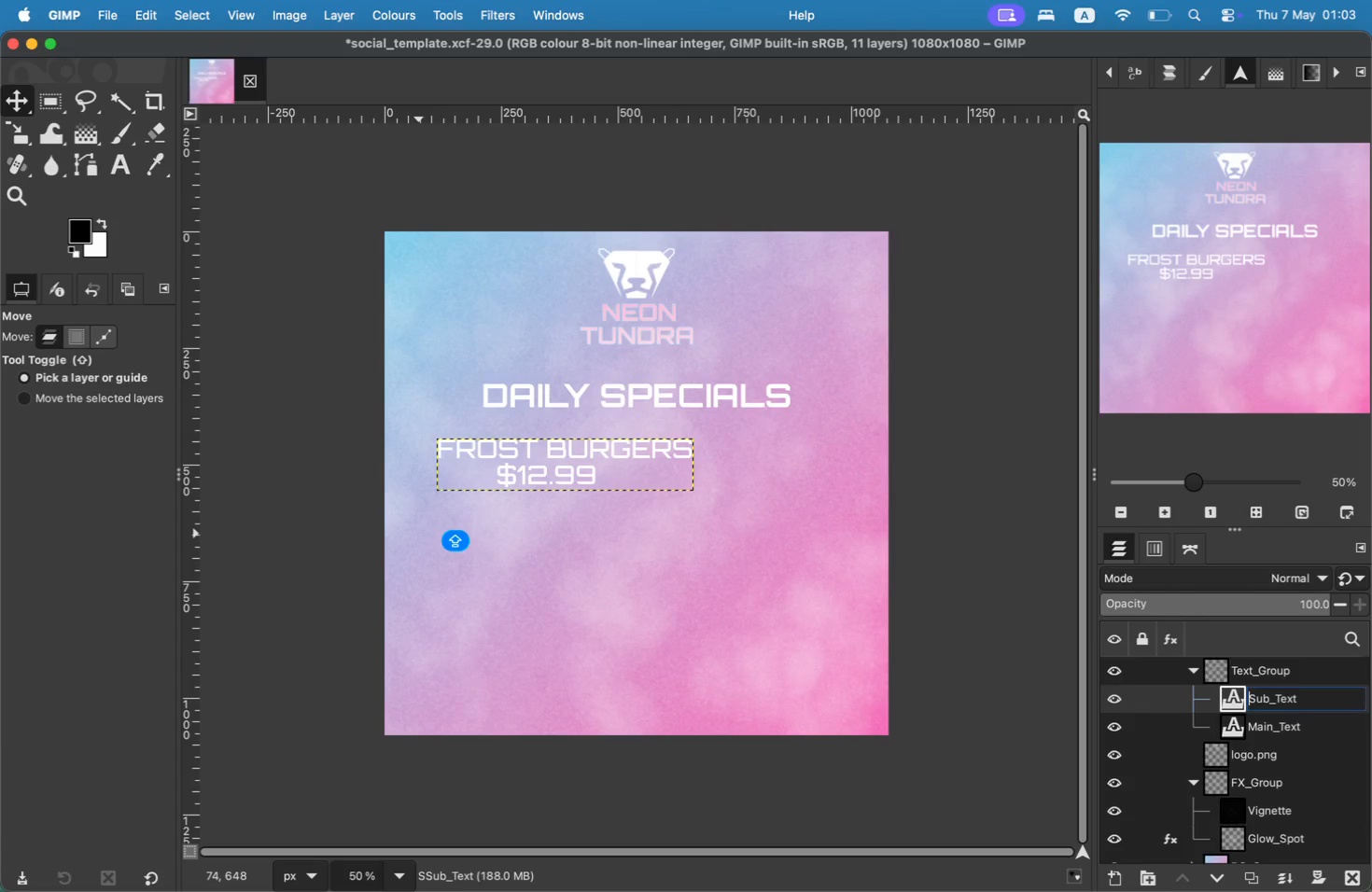 
key(Enter)
 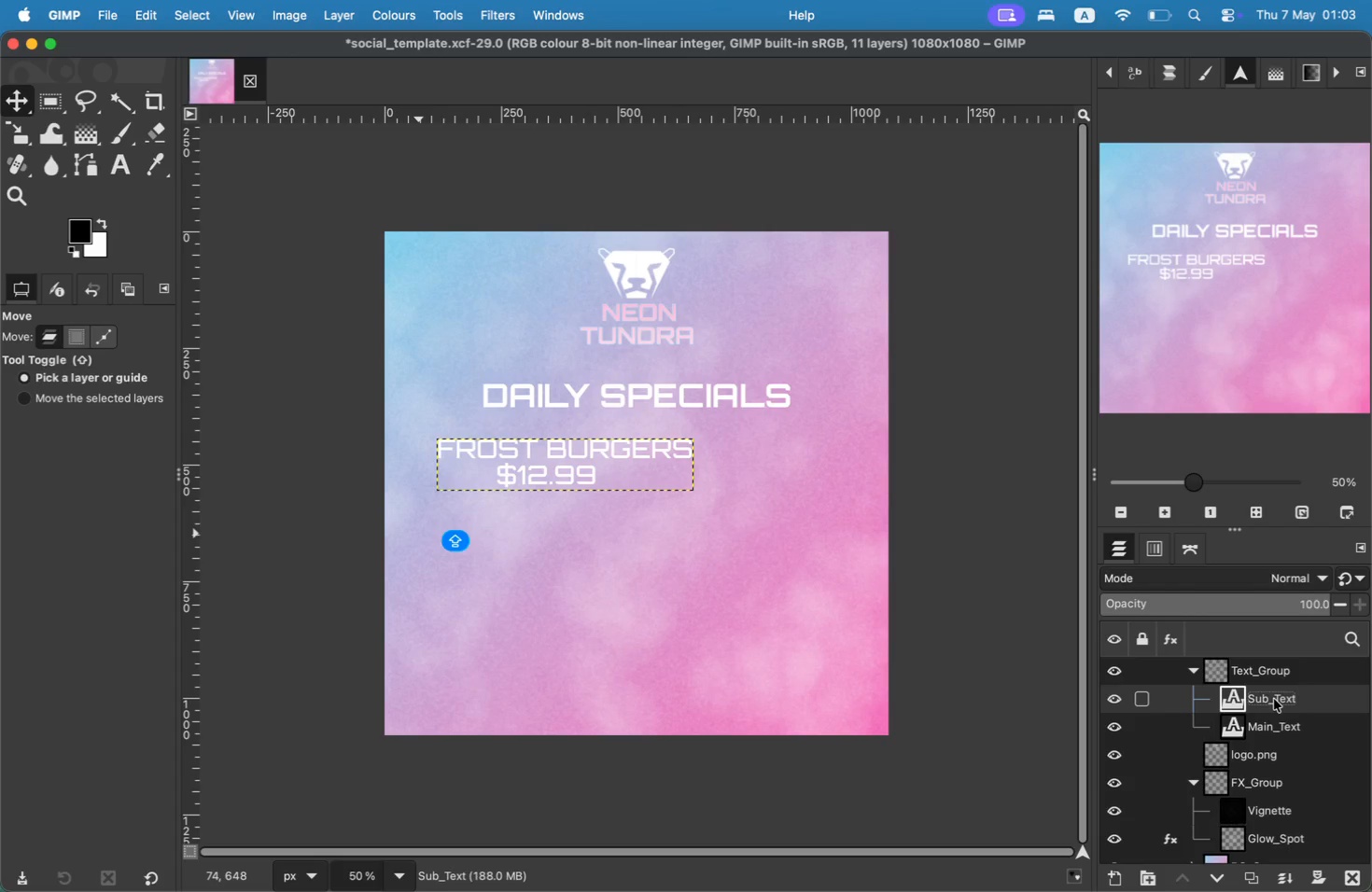 
left_click([1281, 729])
 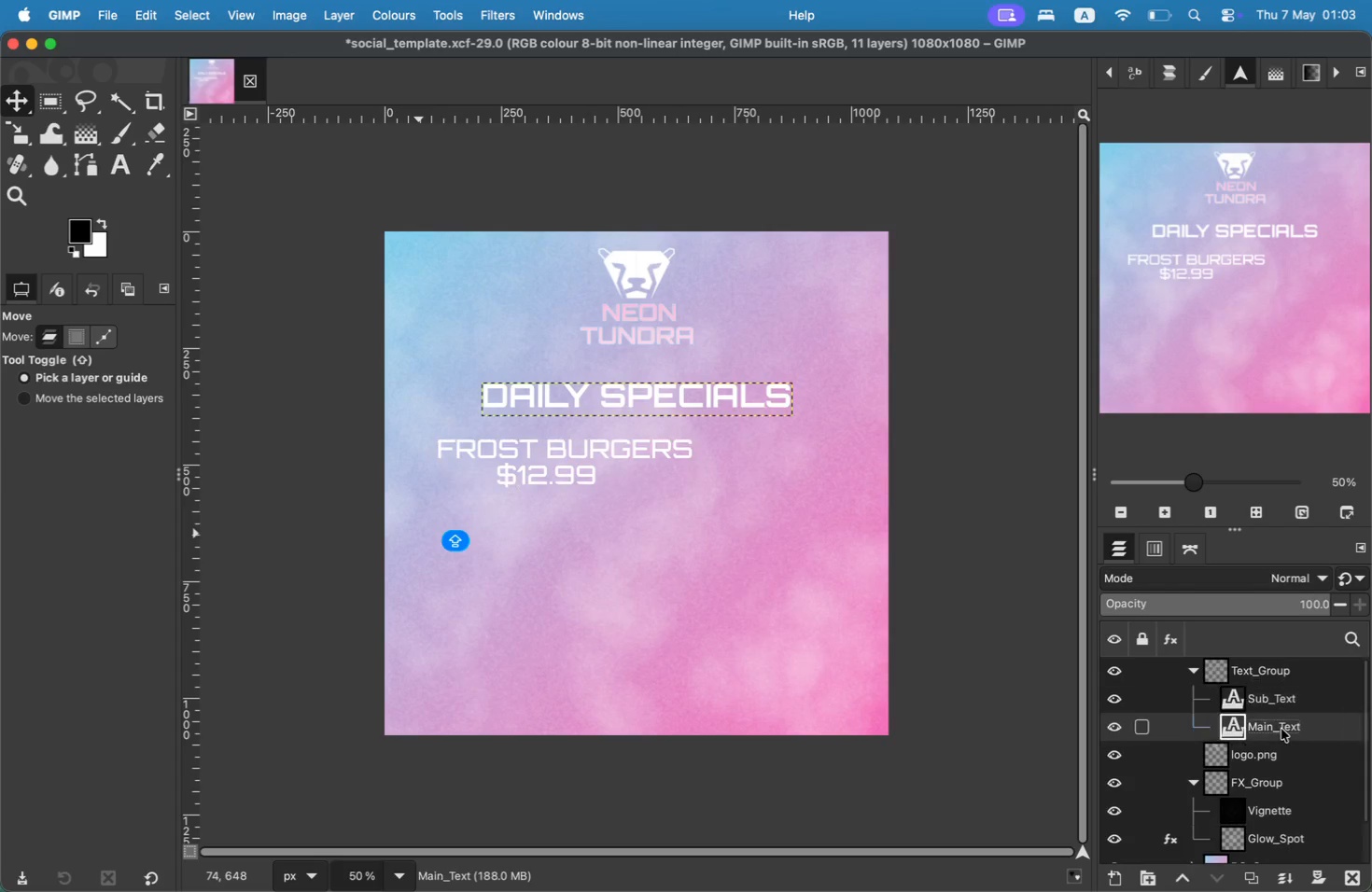 
left_click_drag(start_coordinate=[1281, 729], to_coordinate=[1271, 690])
 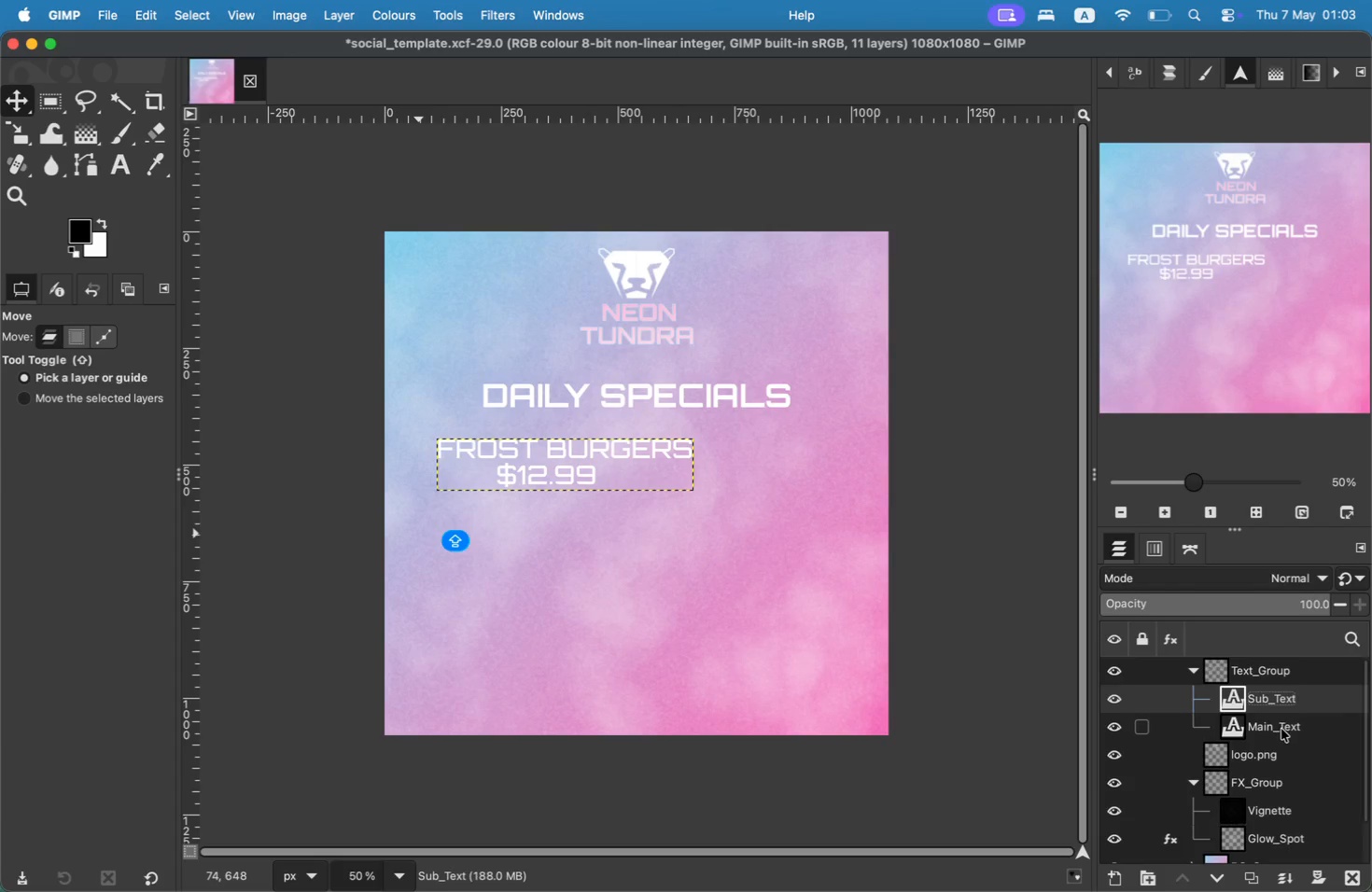 
left_click_drag(start_coordinate=[1272, 703], to_coordinate=[1277, 720])
 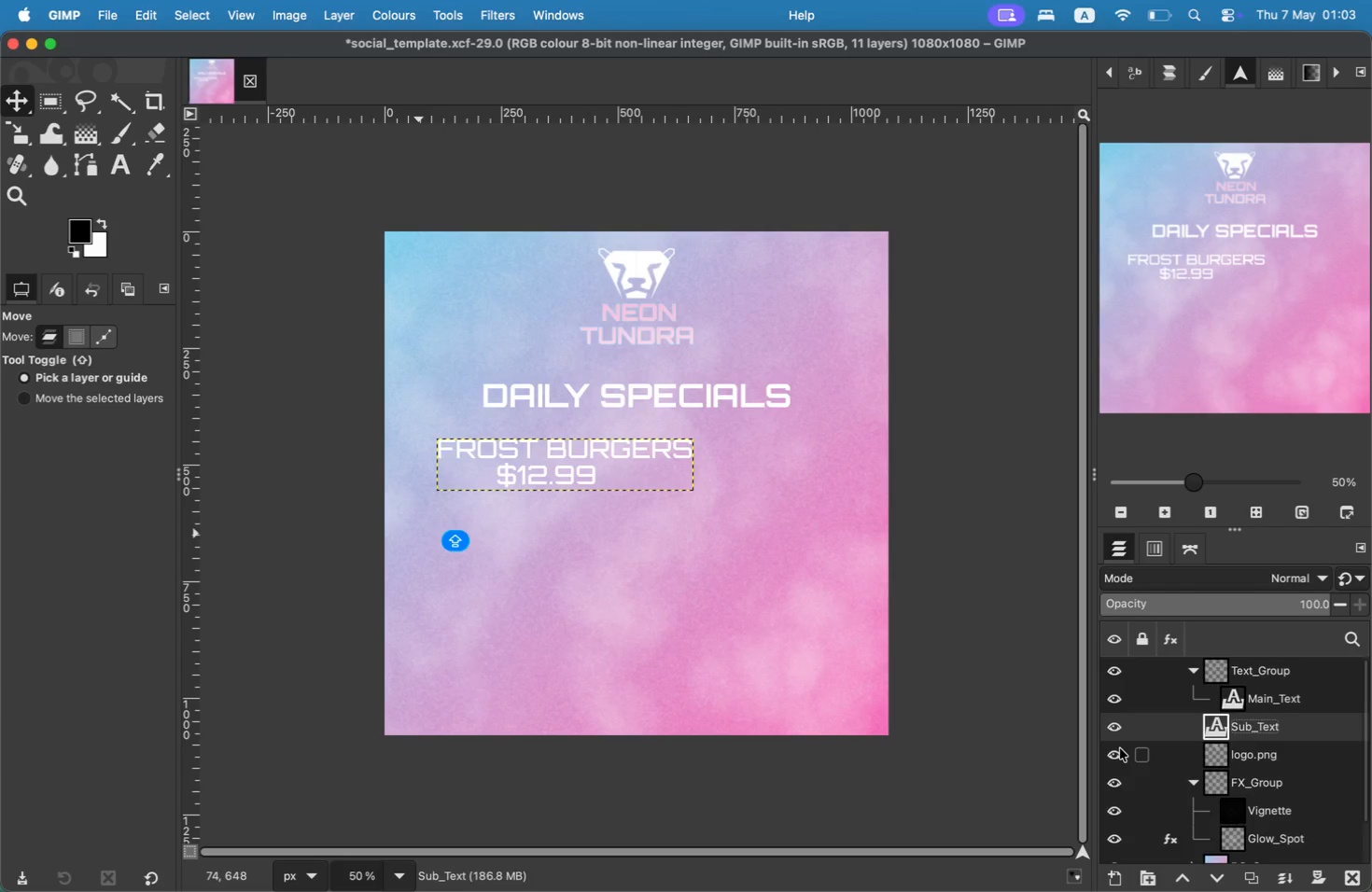 
key(Meta+CommandLeft)
 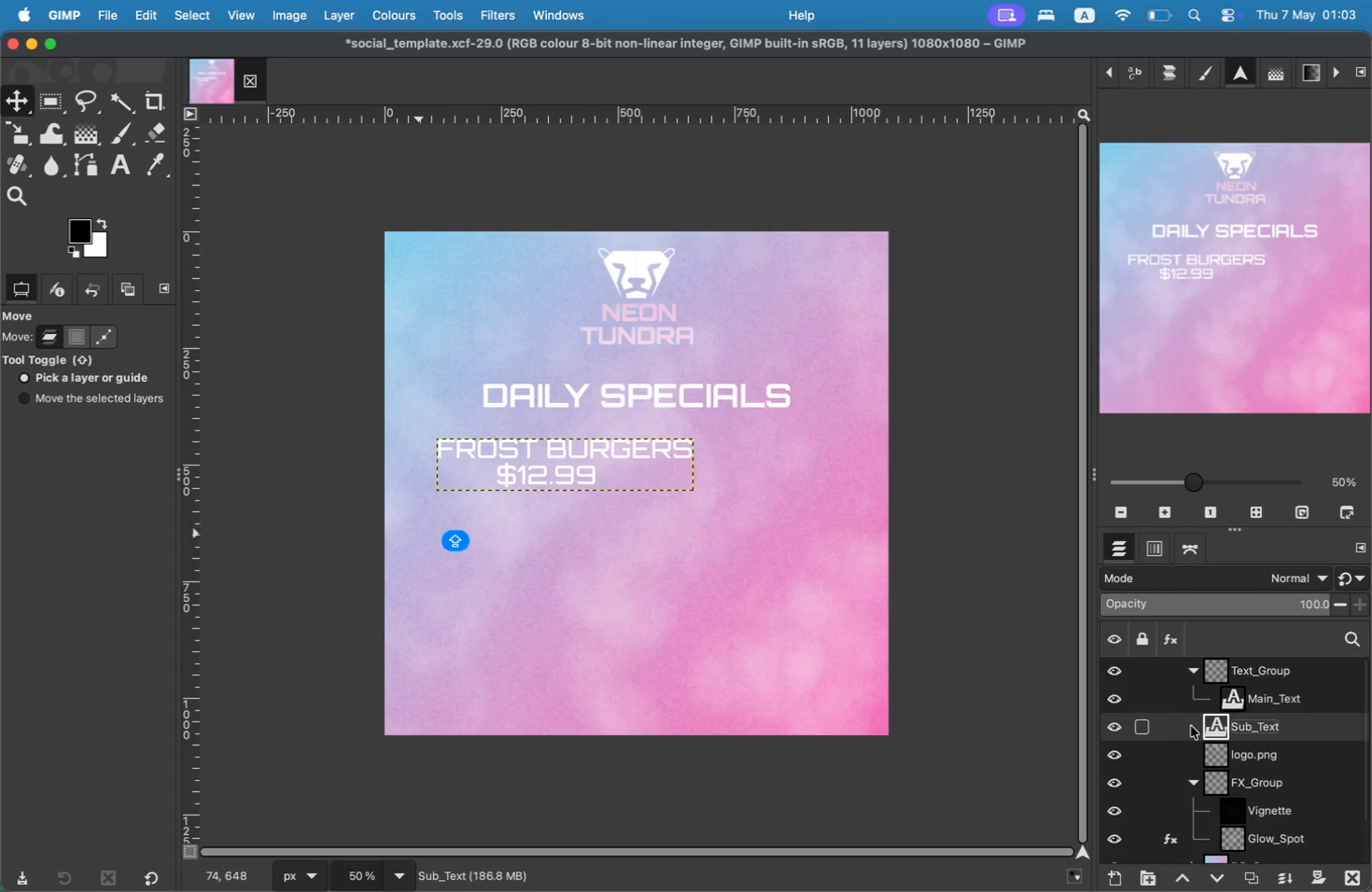 
key(Meta+Z)
 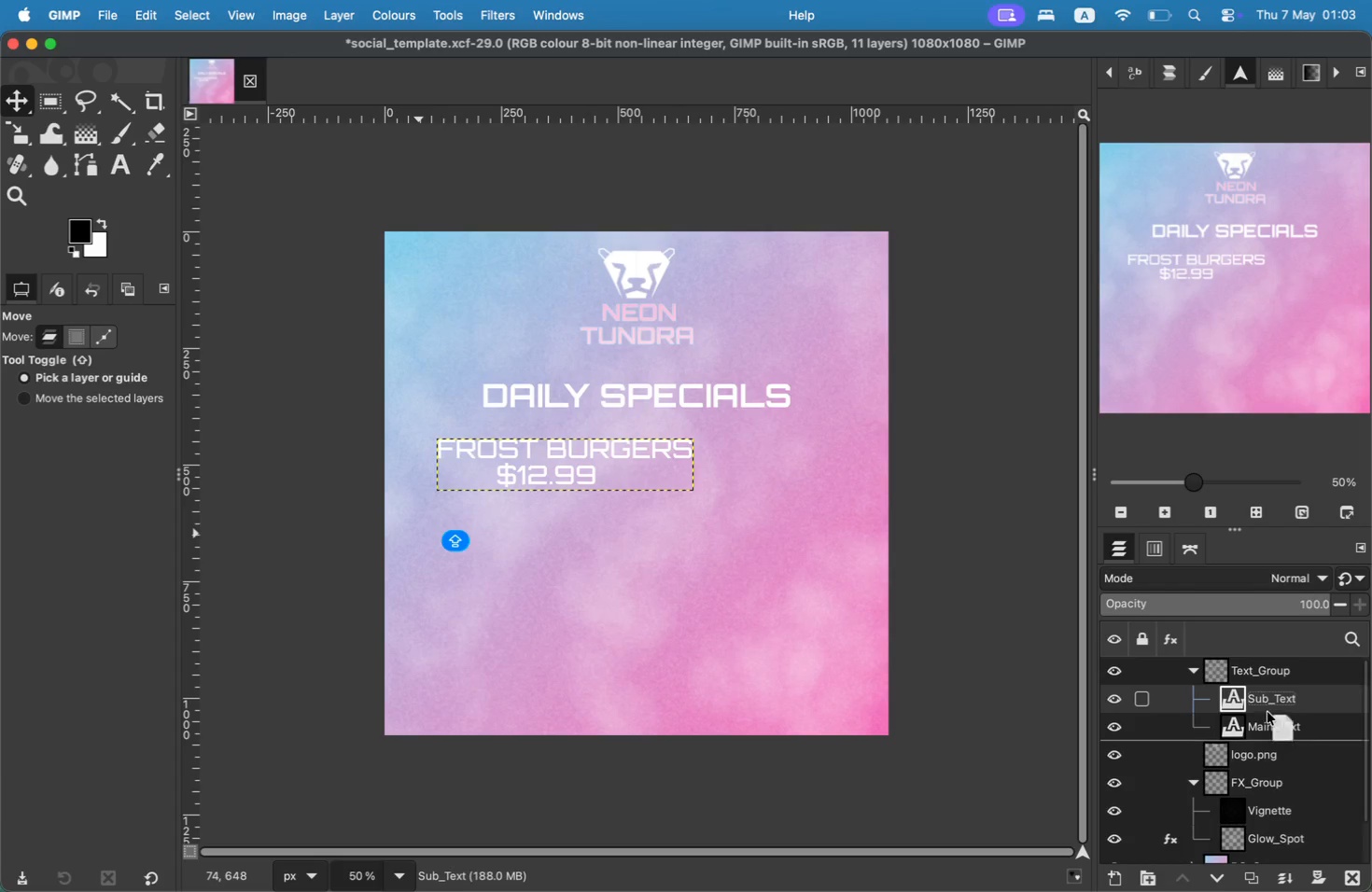 
left_click_drag(start_coordinate=[1266, 703], to_coordinate=[1268, 698])
 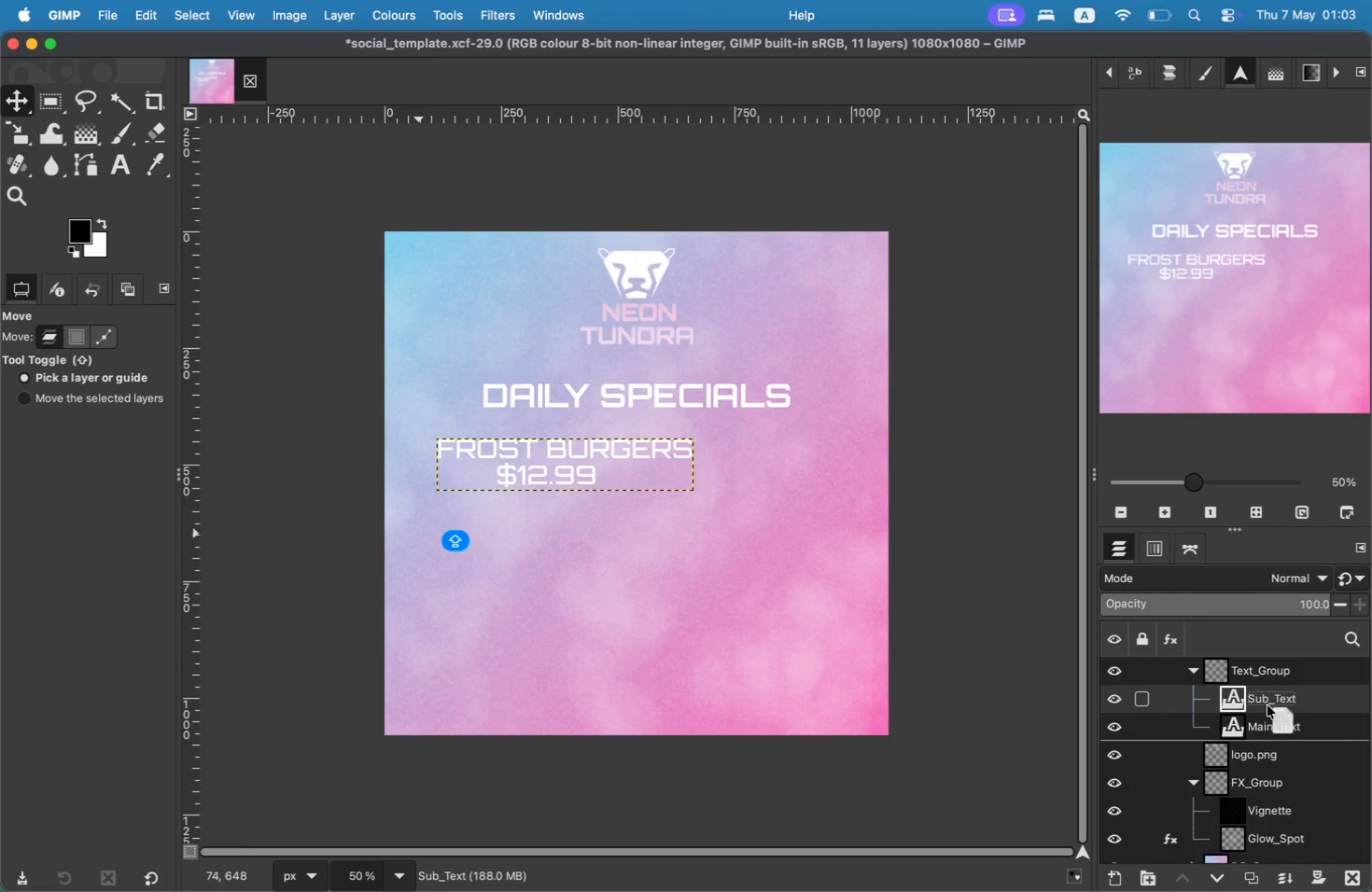 
left_click_drag(start_coordinate=[1263, 723], to_coordinate=[1262, 668])
 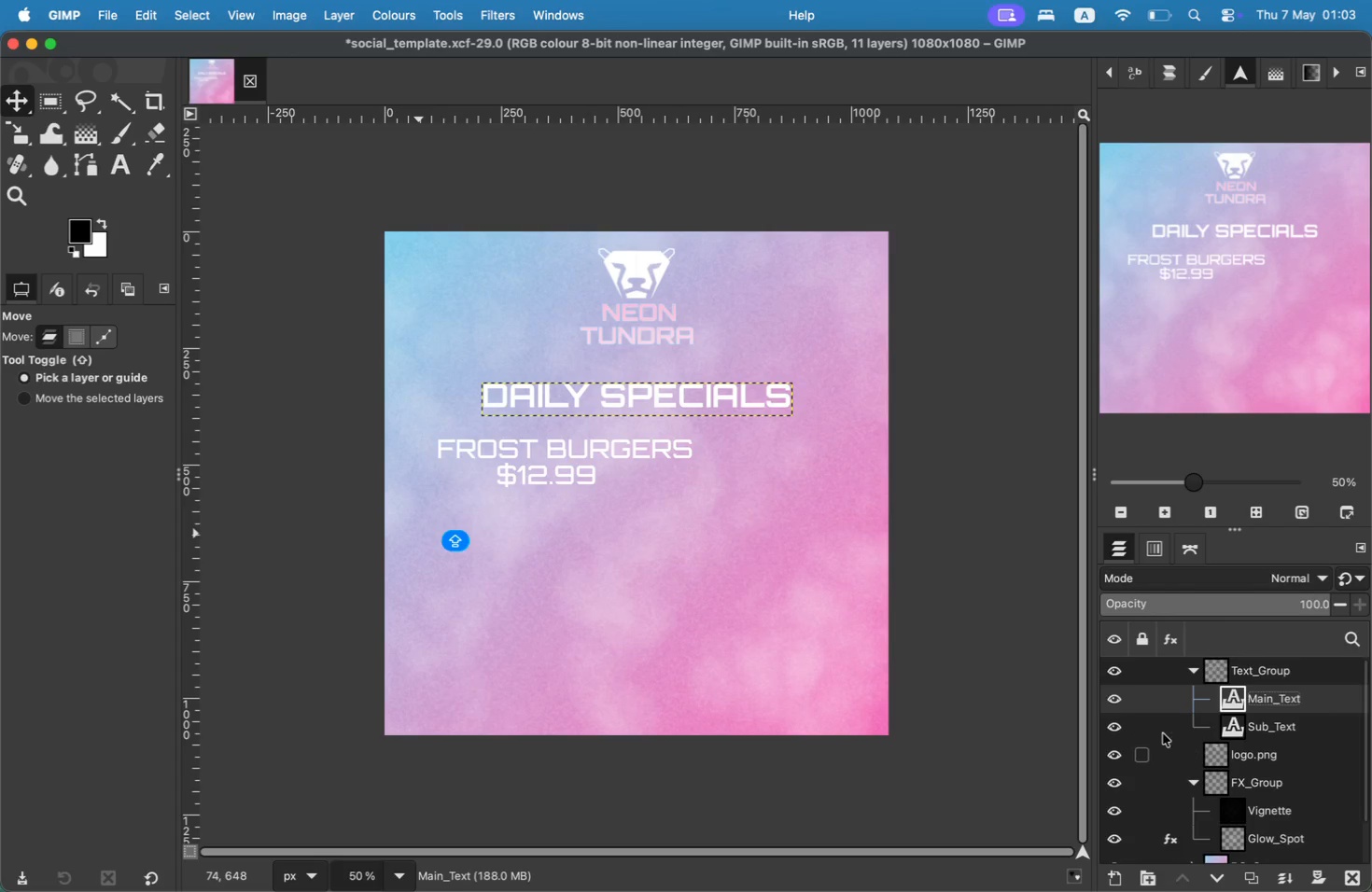 
left_click([1197, 673])
 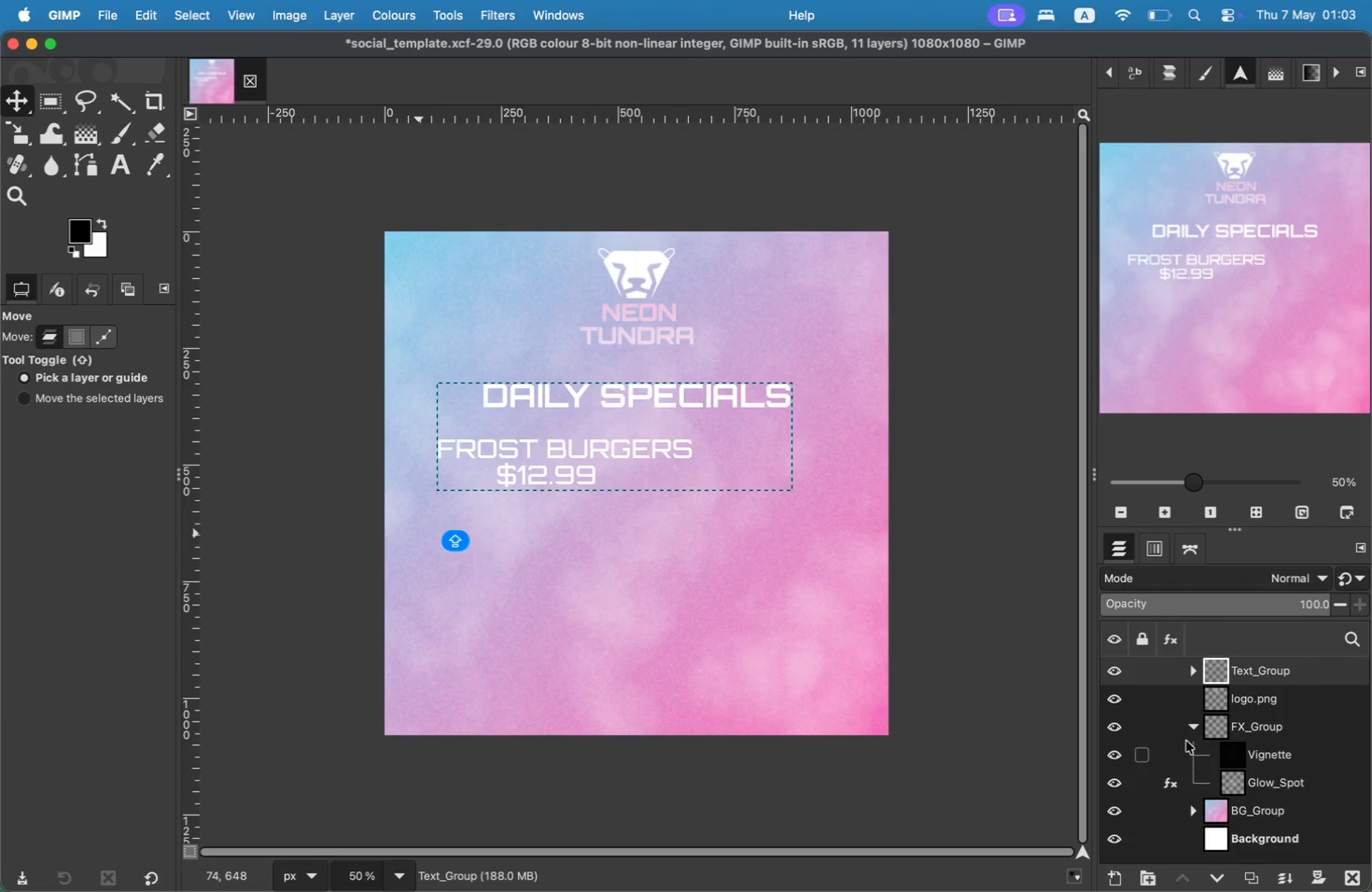 
wait(5.84)
 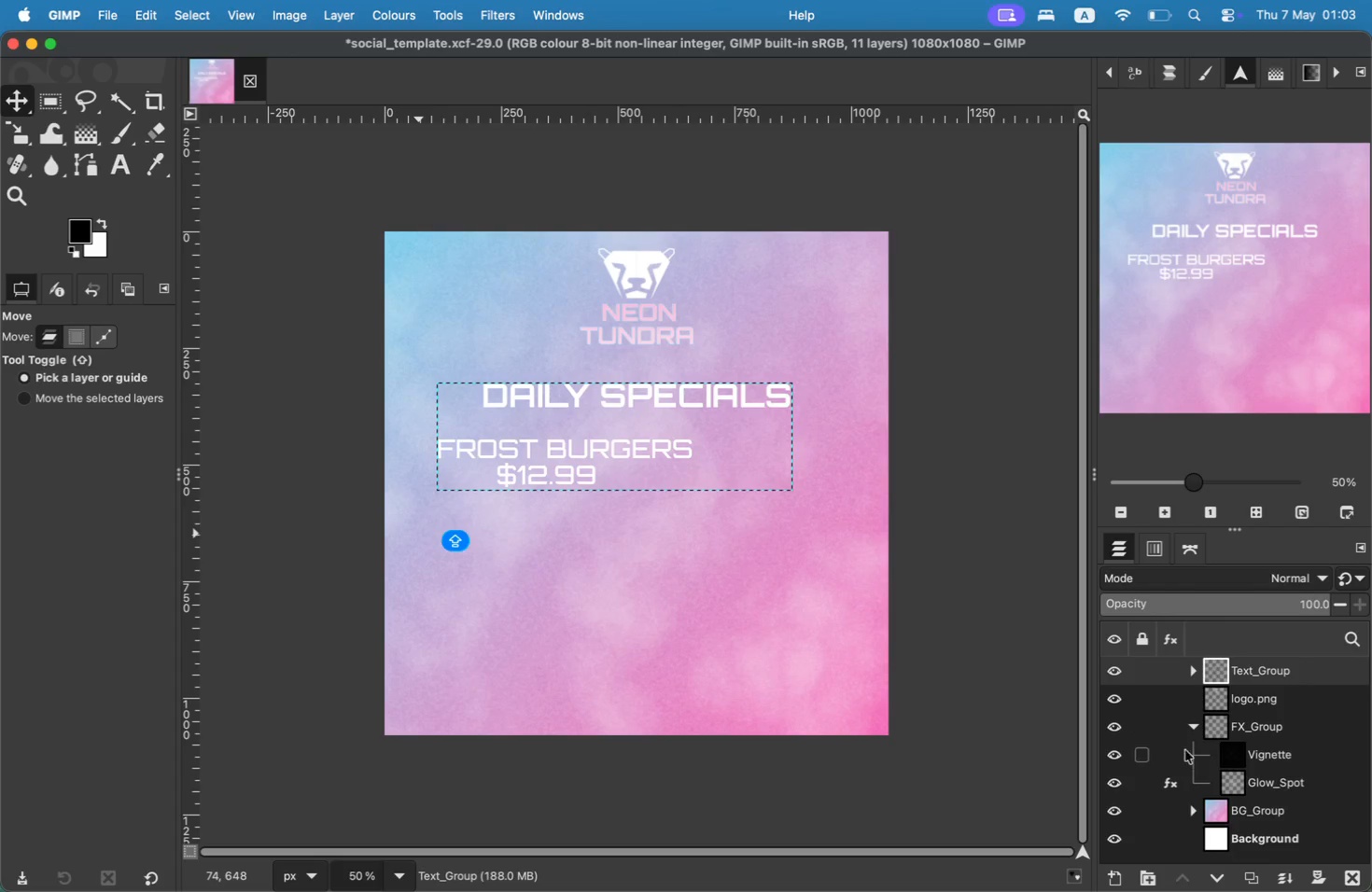 
left_click_drag(start_coordinate=[1277, 789], to_coordinate=[1277, 723])
 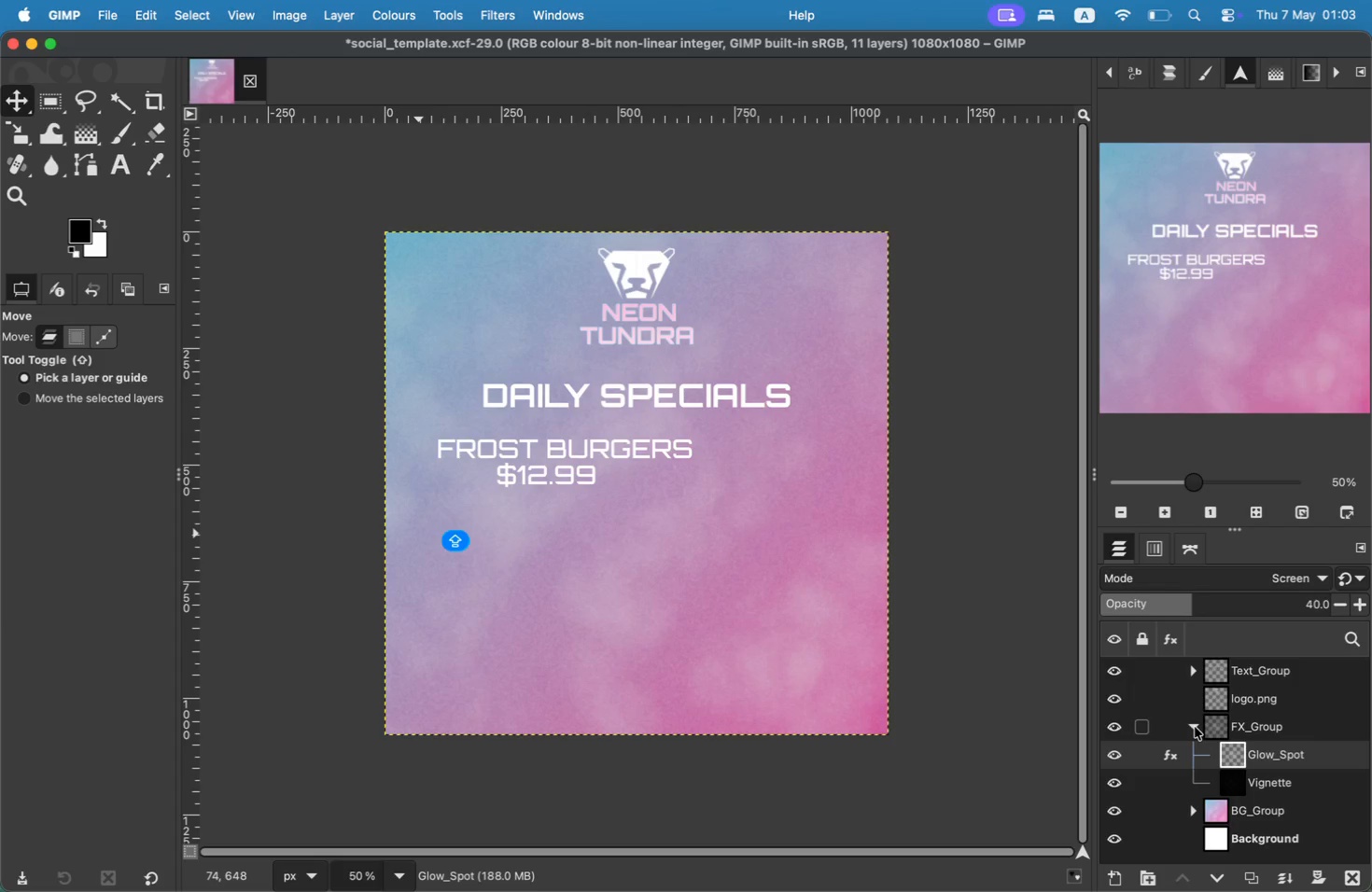 
left_click([1195, 727])
 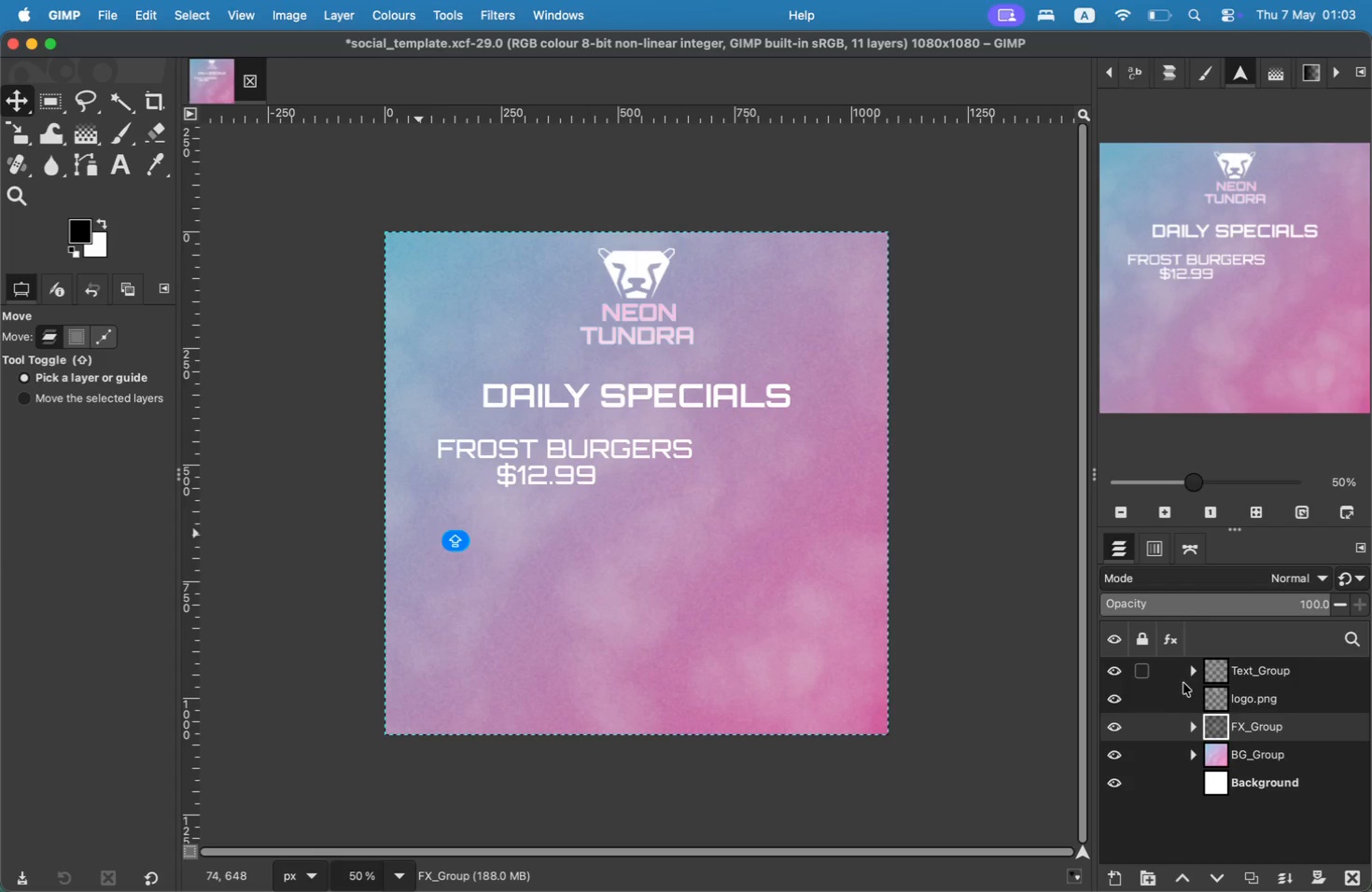 
left_click([1195, 673])
 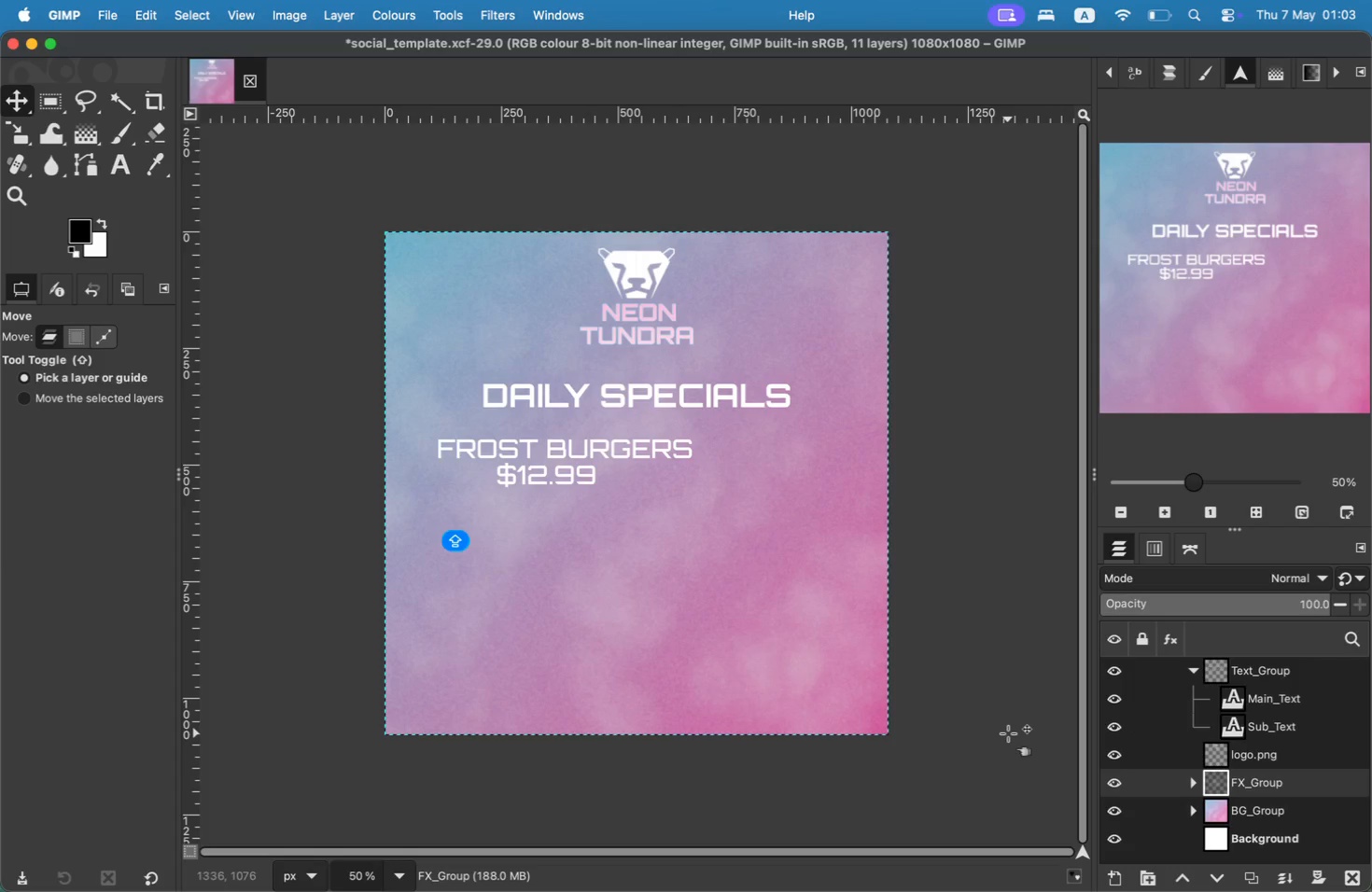 
wait(9.32)
 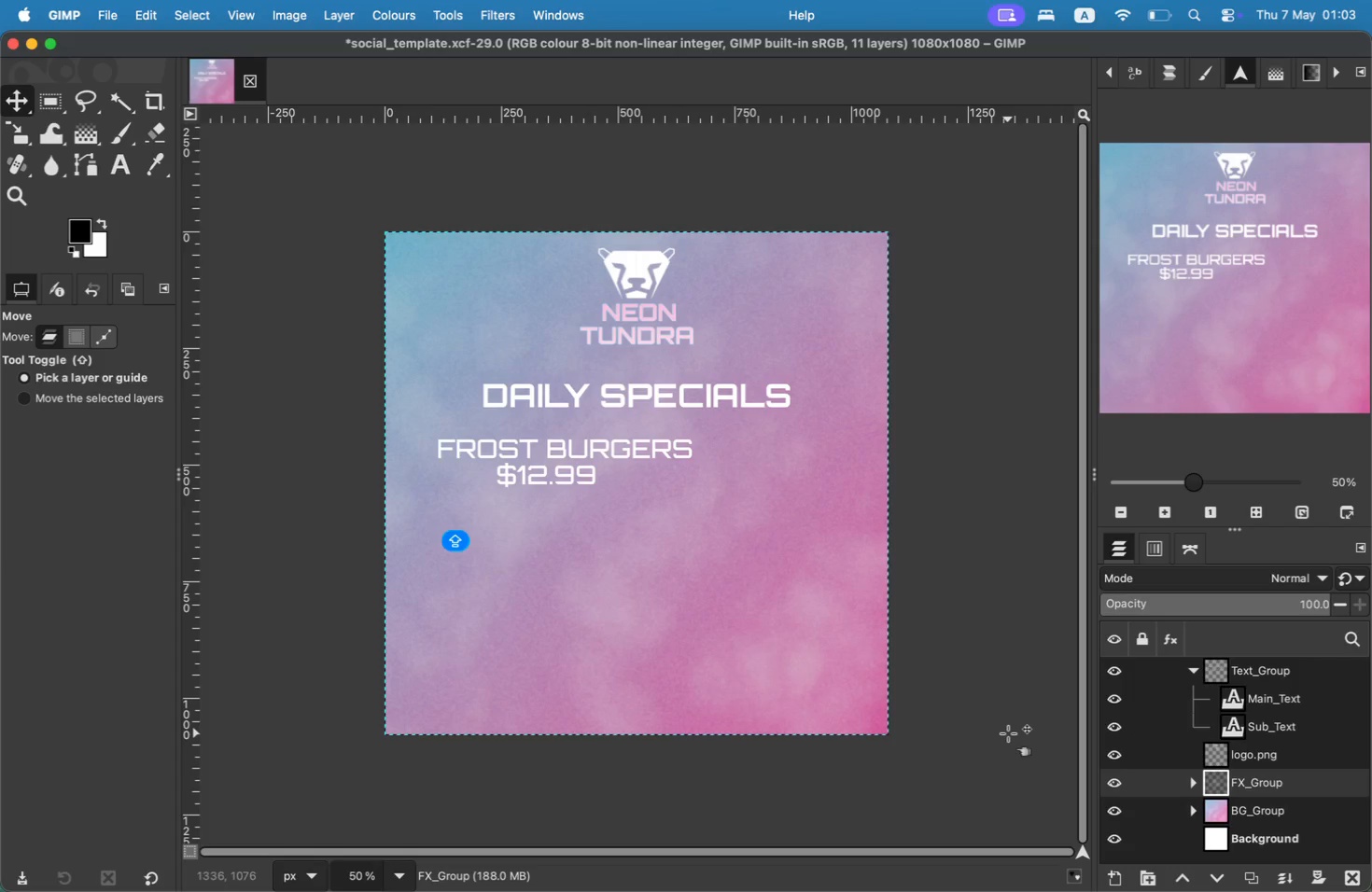 
right_click([1280, 700])
 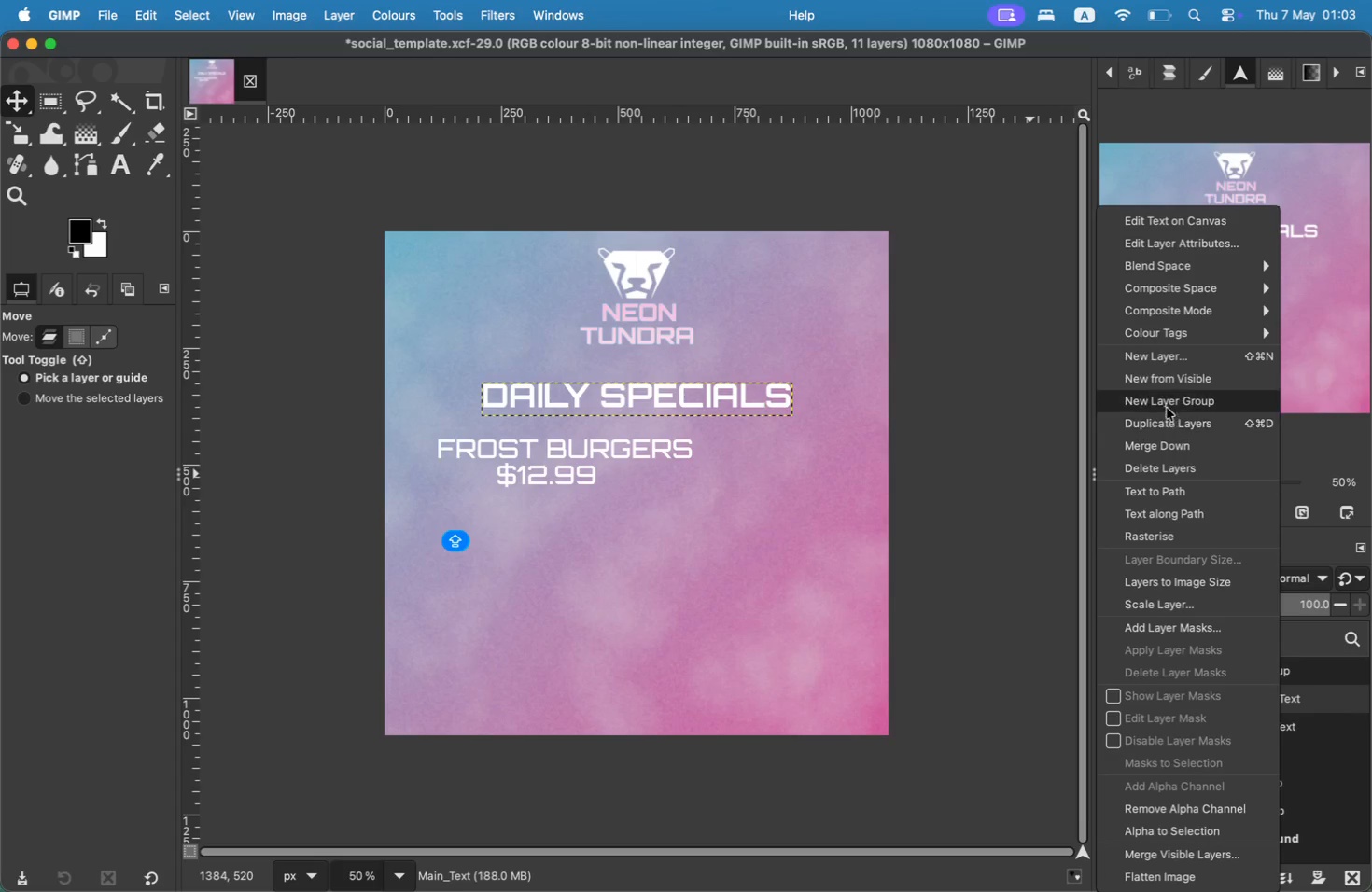 
left_click([1167, 423])
 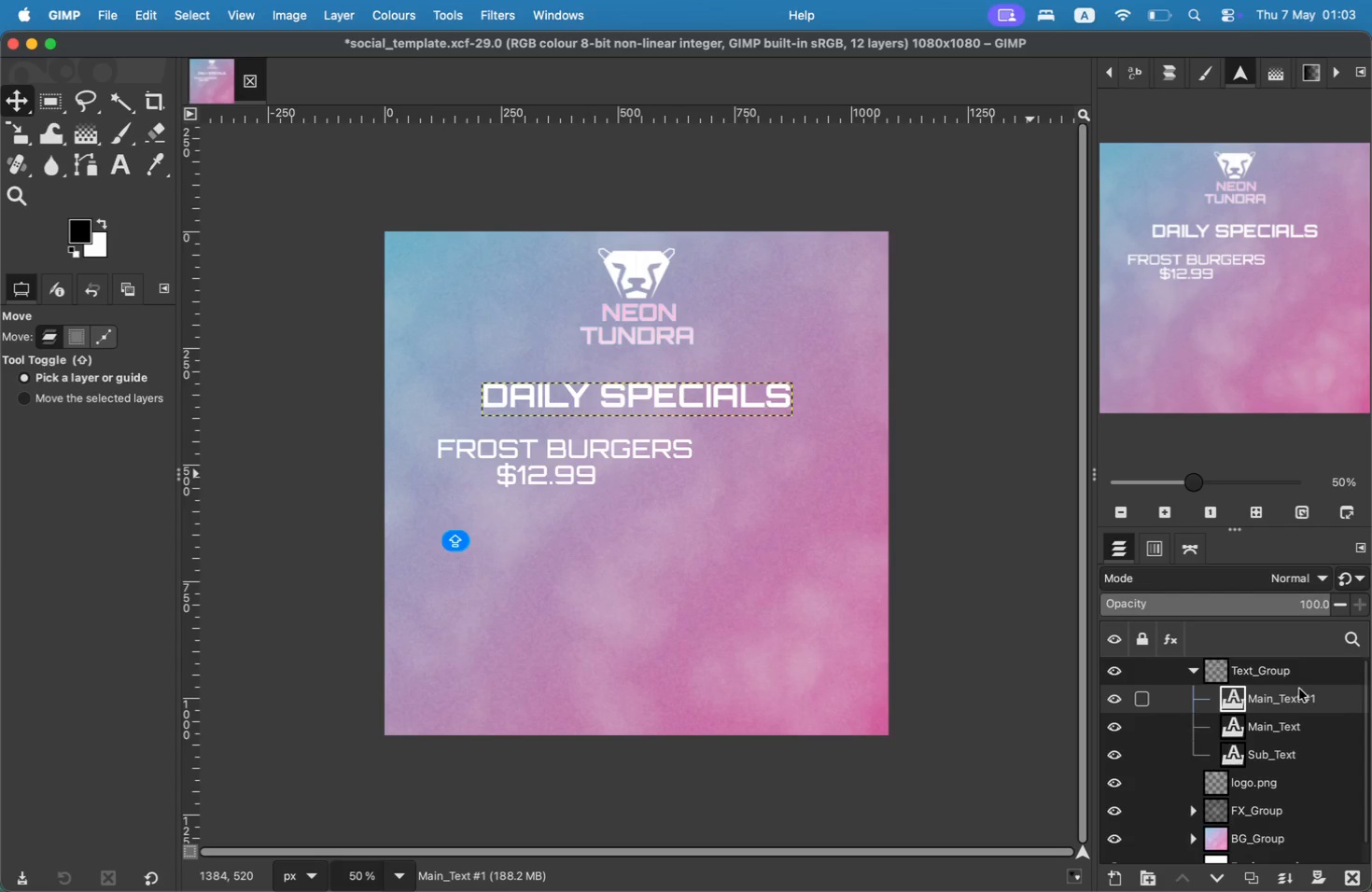 
wait(6.02)
 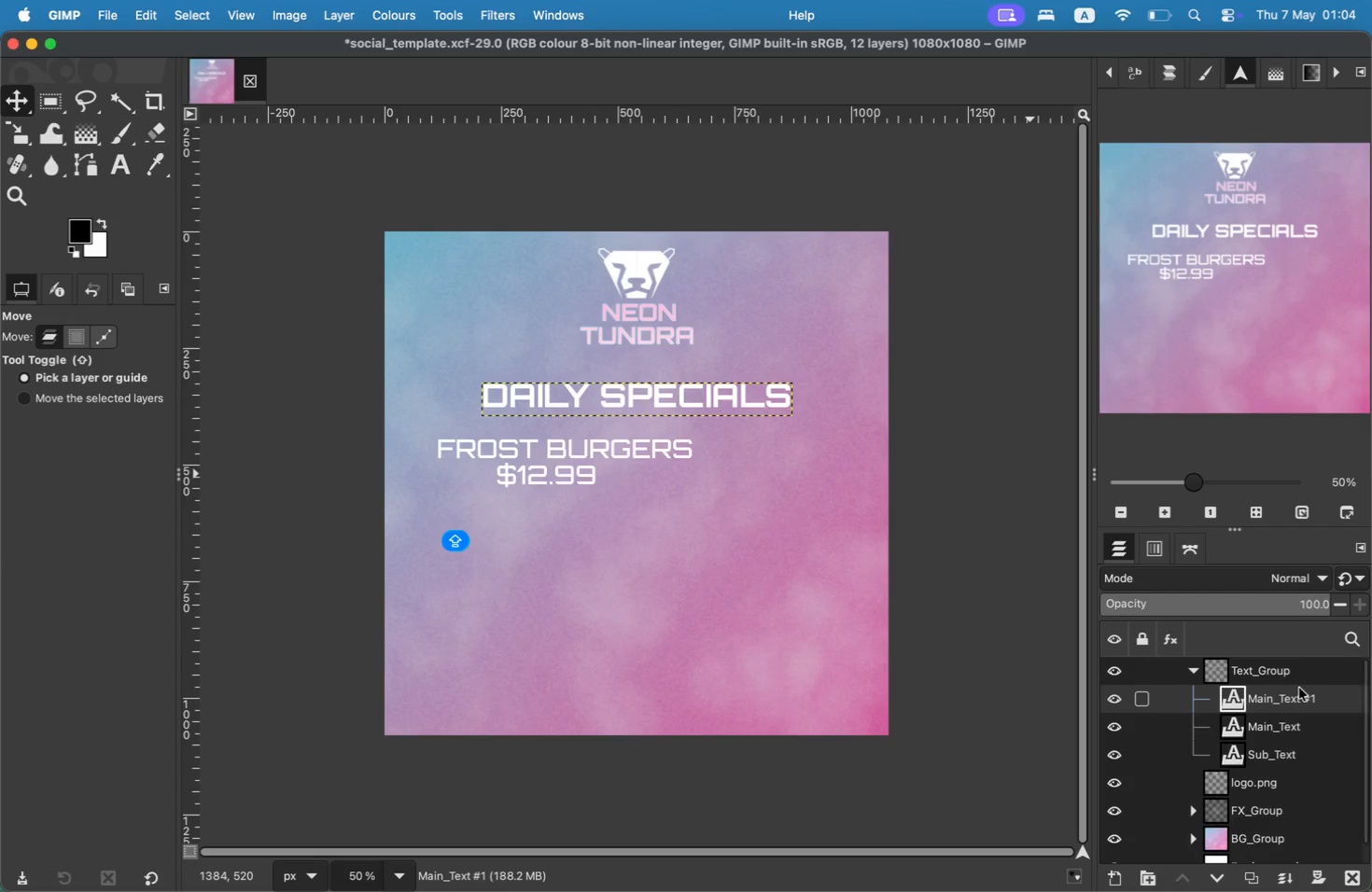 
double_click([1299, 688])
 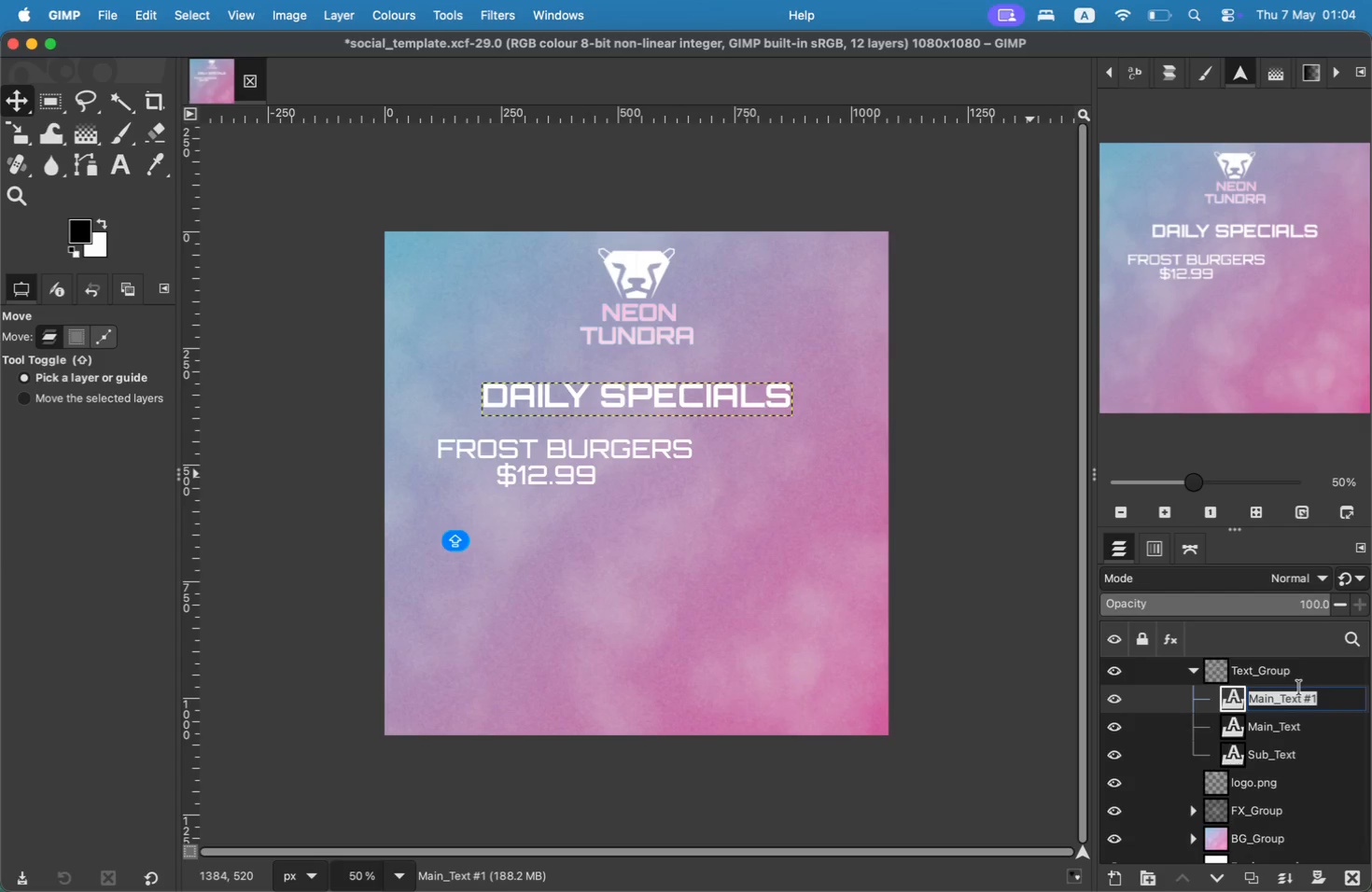 
type(Text_Glow)
 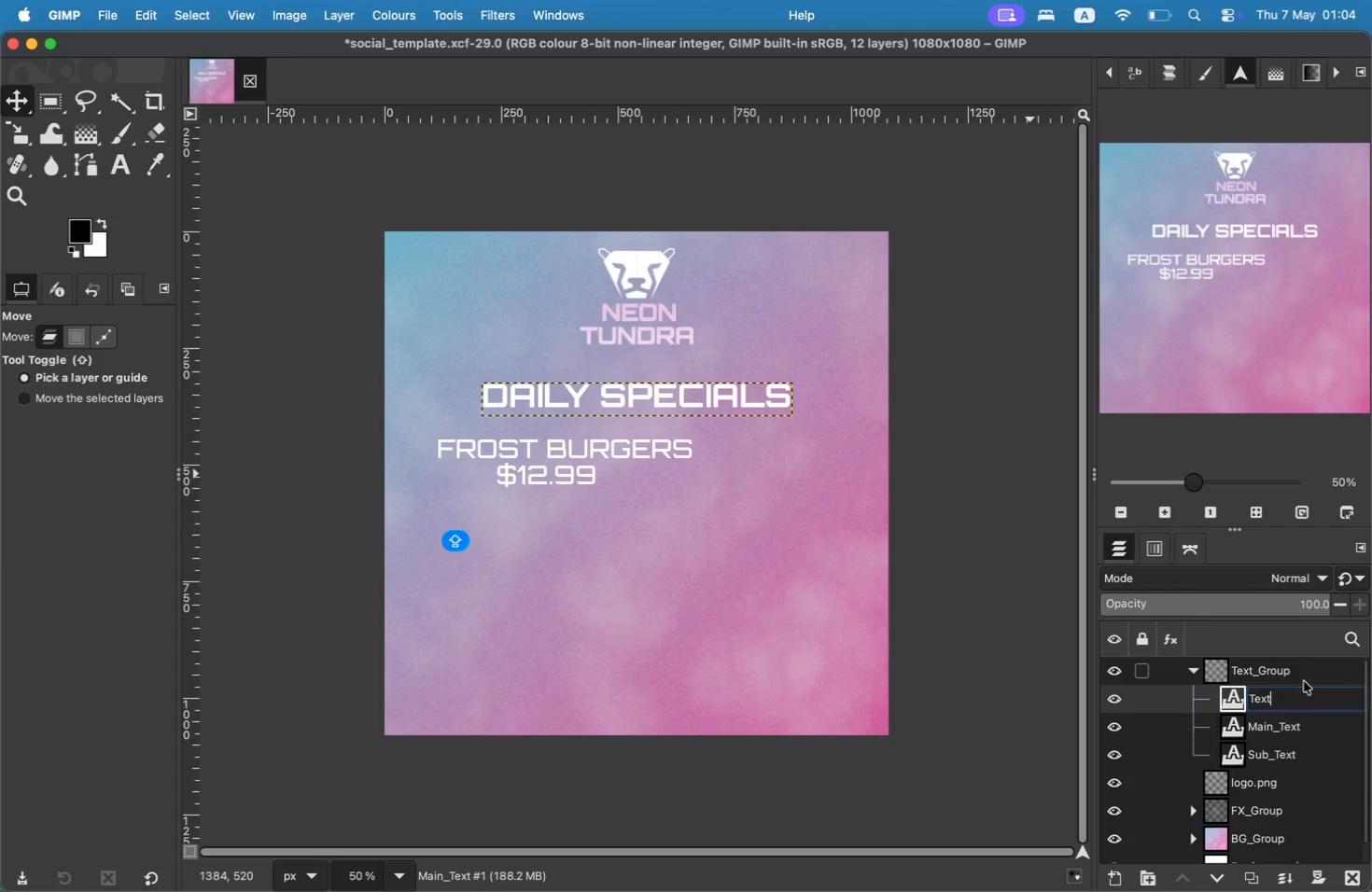 
 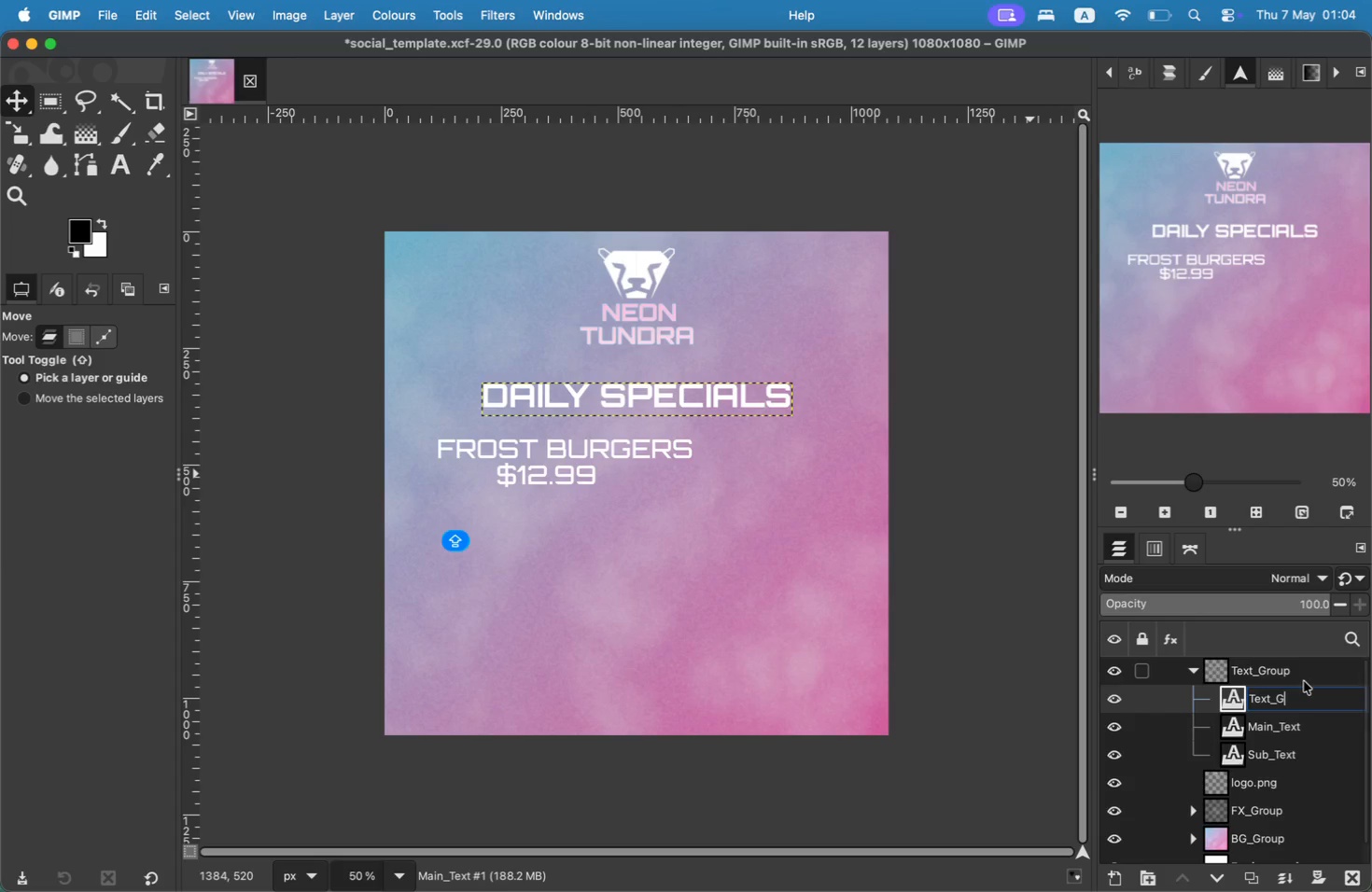 
key(Enter)
 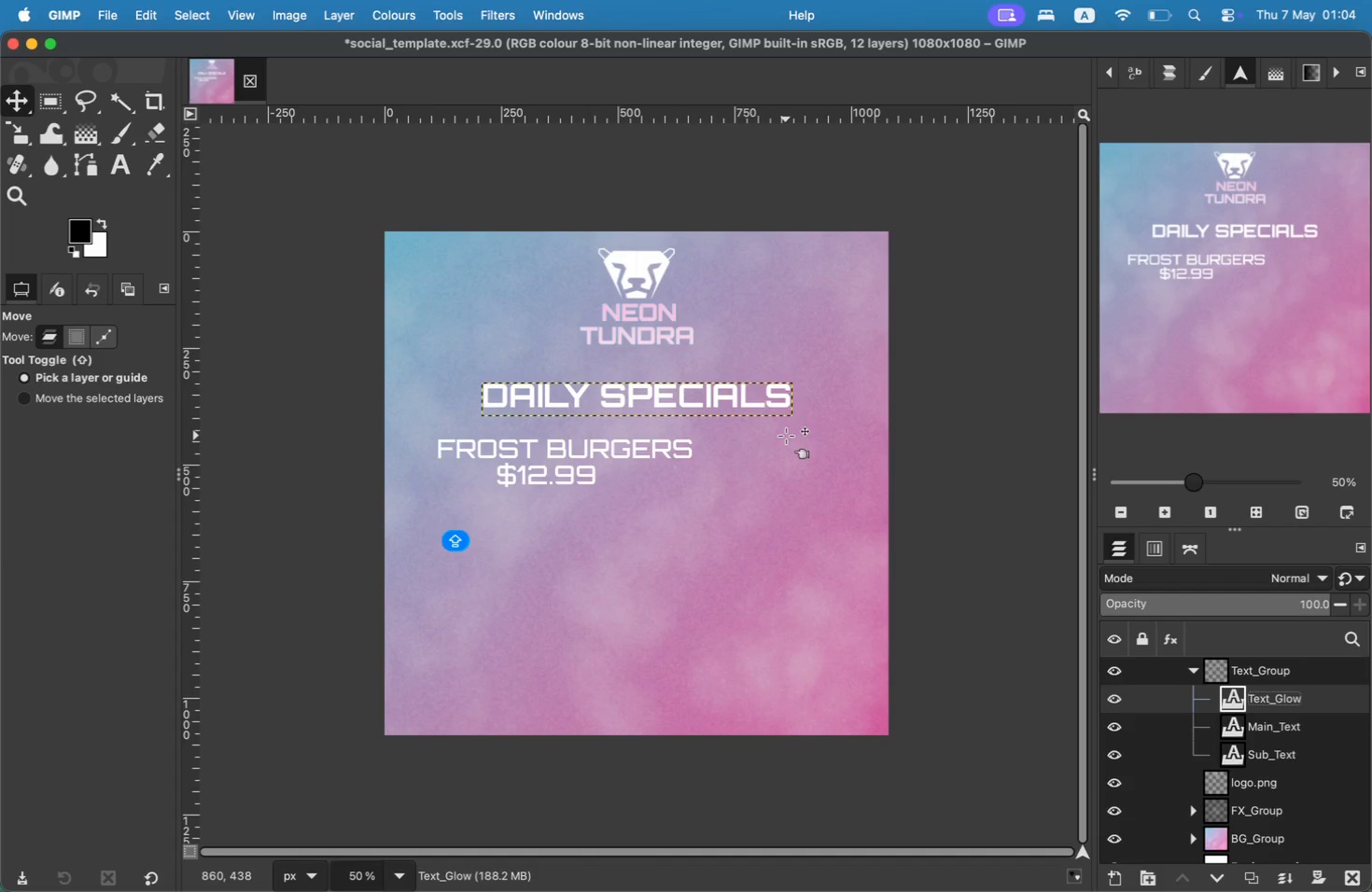 
wait(8.08)
 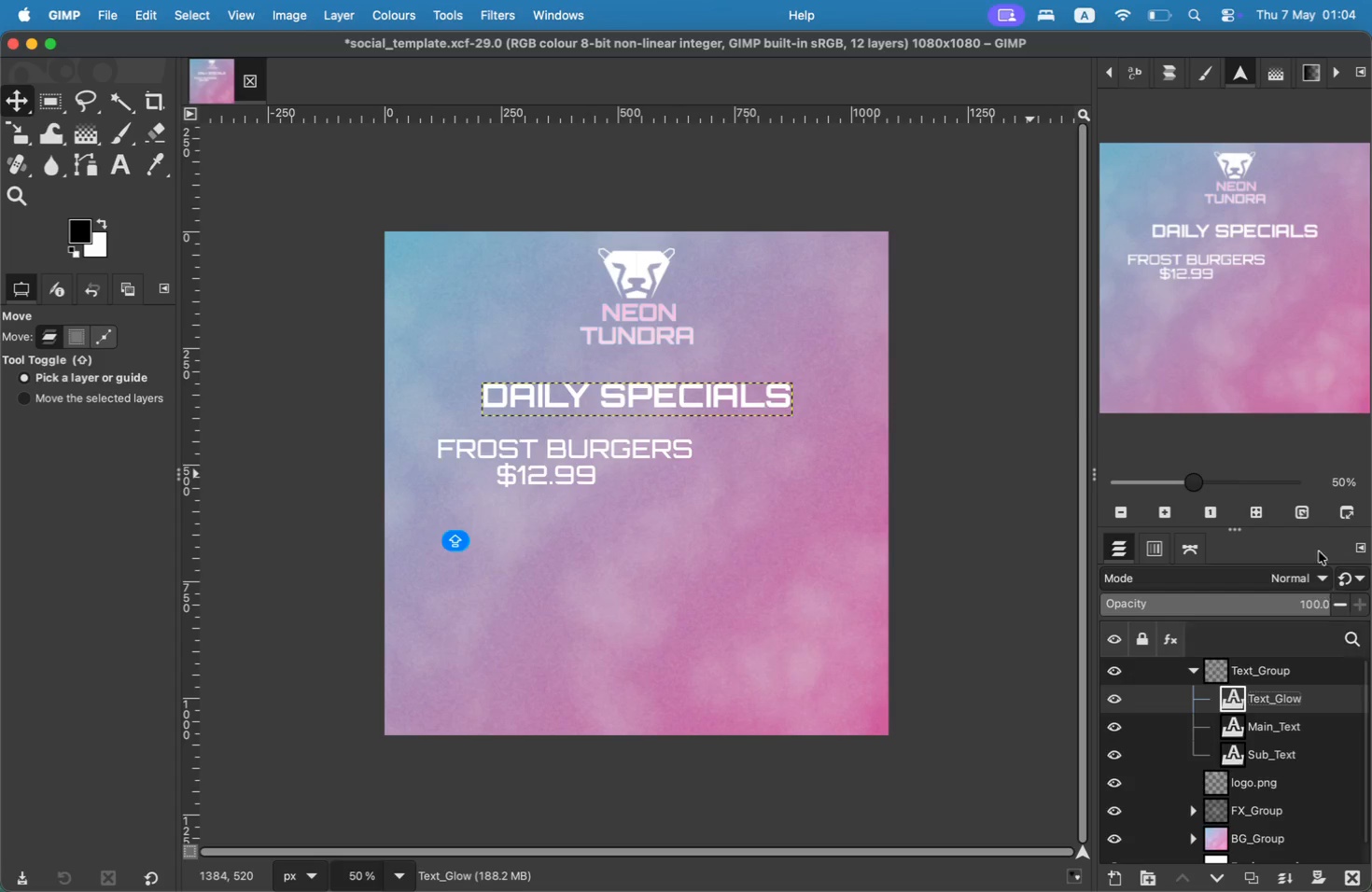 
scroll: coordinate [1220, 718], scroll_direction: up, amount: 1.0
 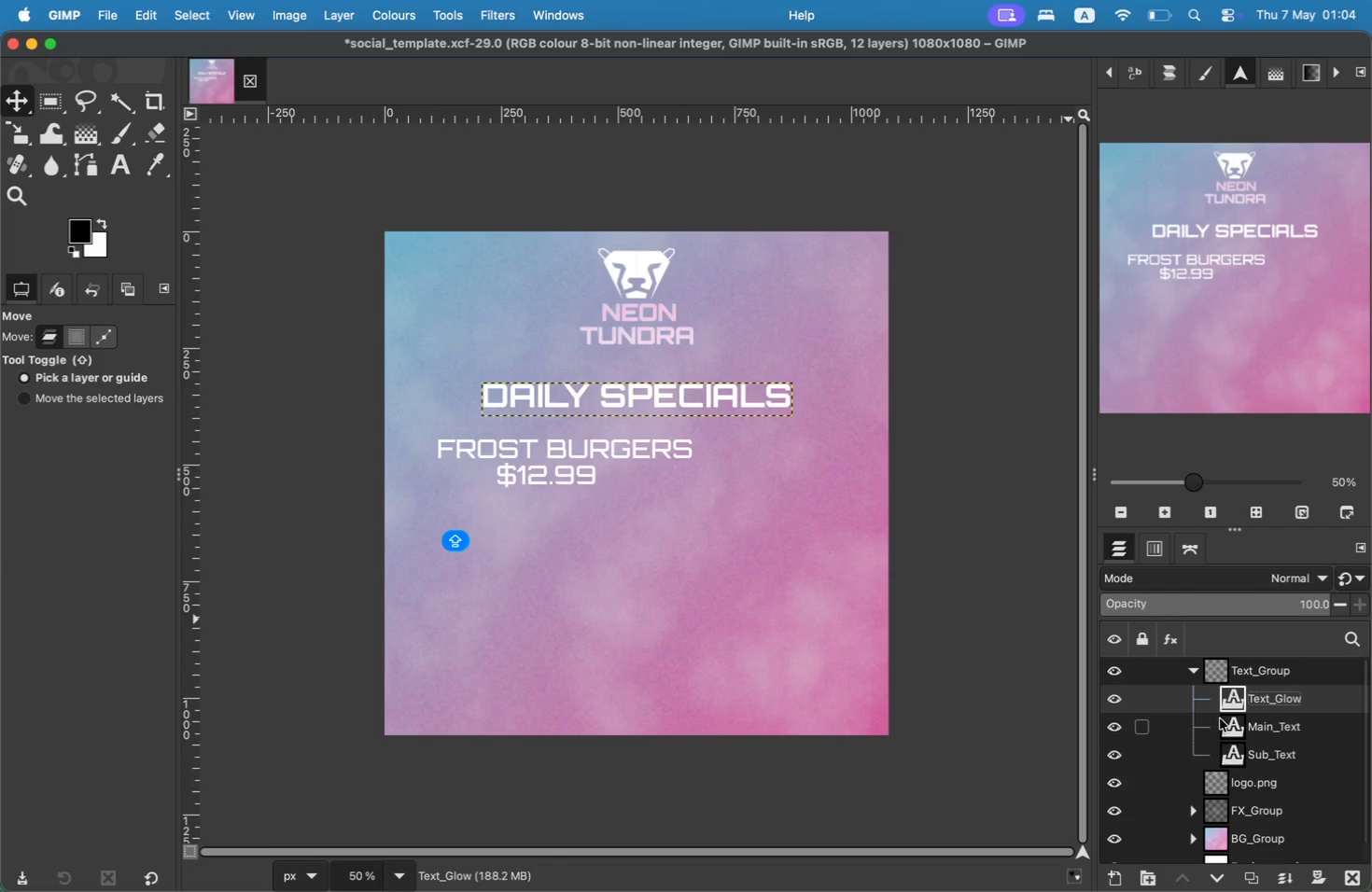 
left_click([1196, 821])
 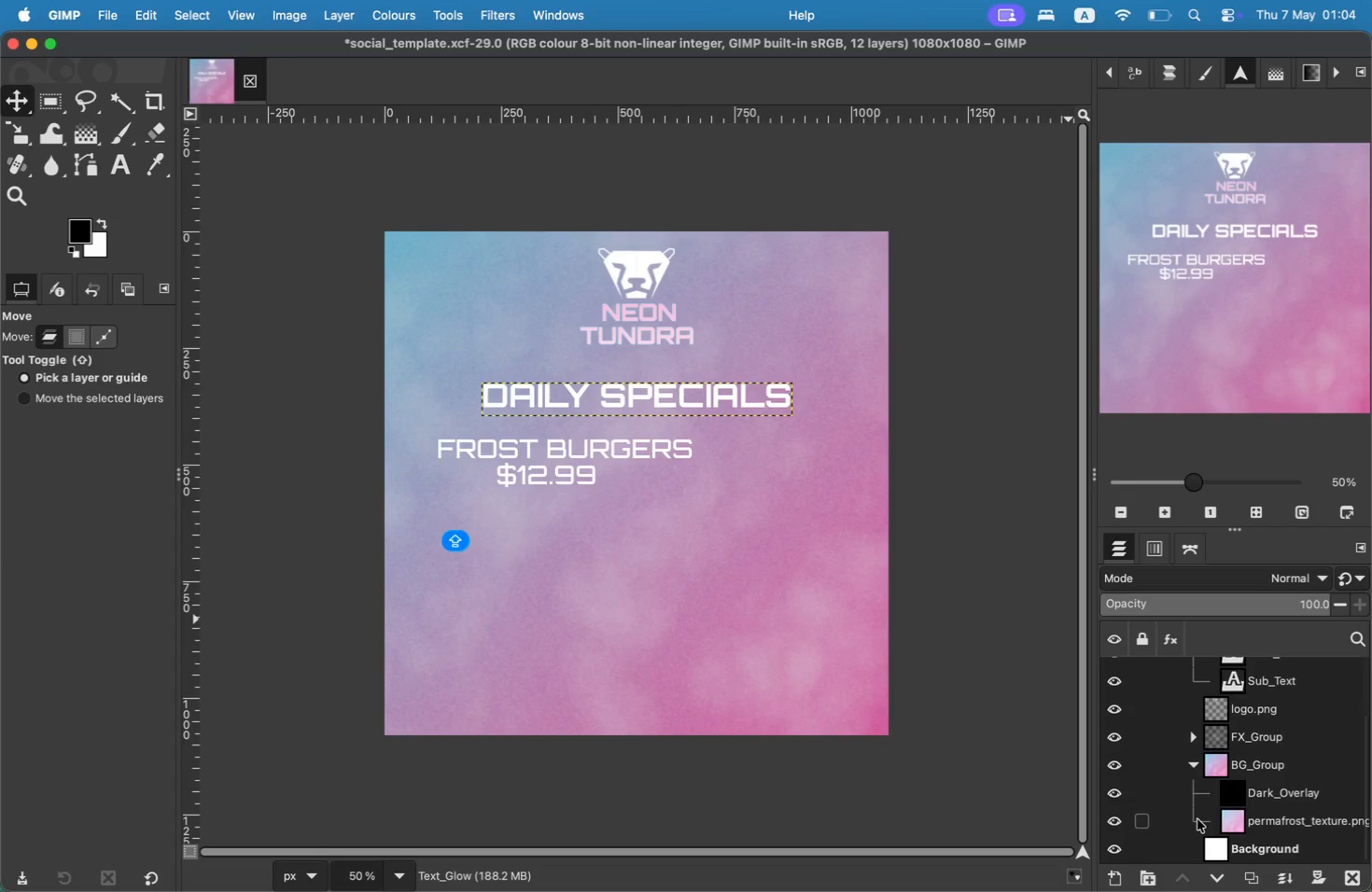 
scroll: coordinate [1197, 819], scroll_direction: down, amount: 2.0
 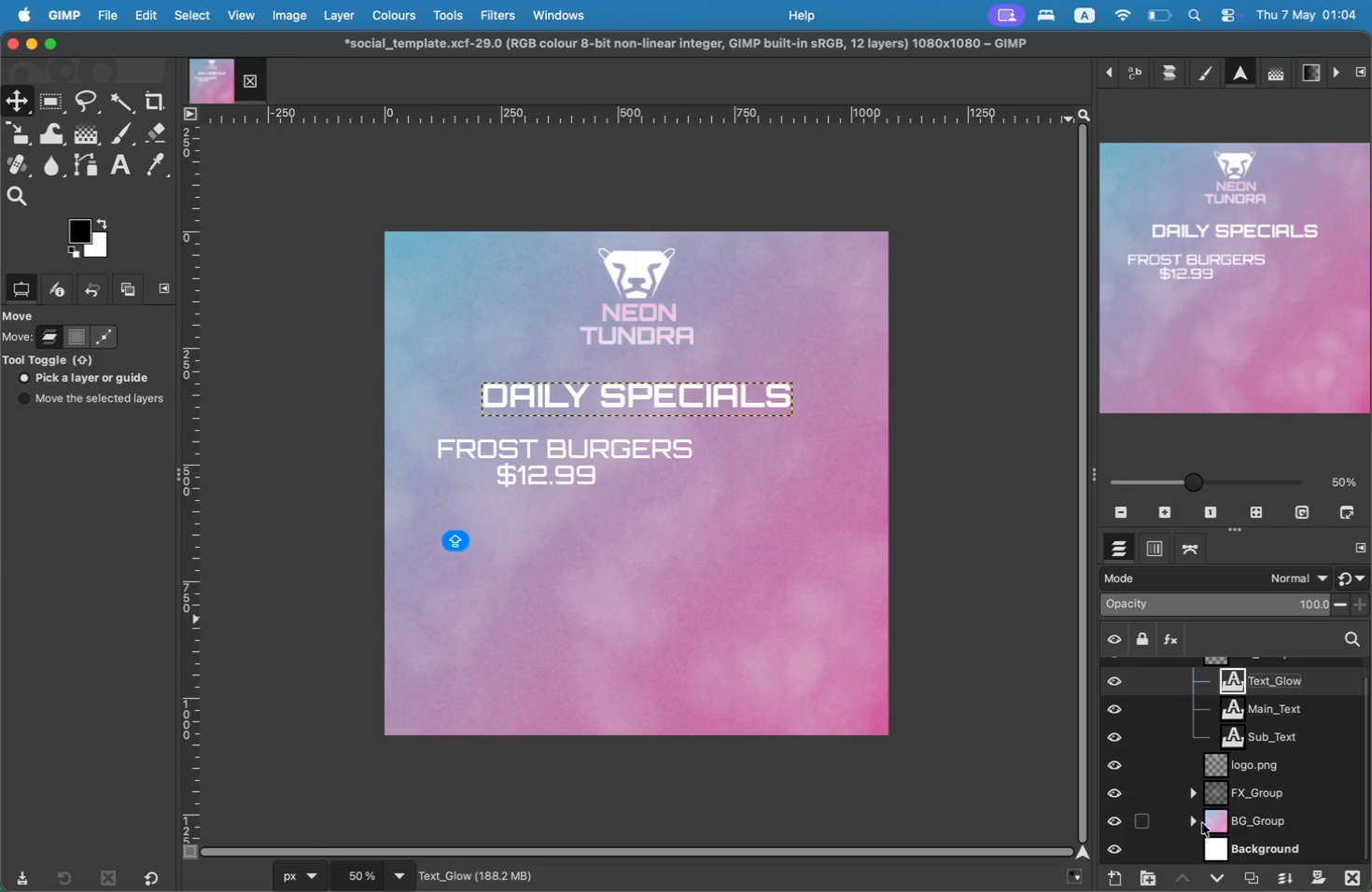 
left_click([1264, 815])
 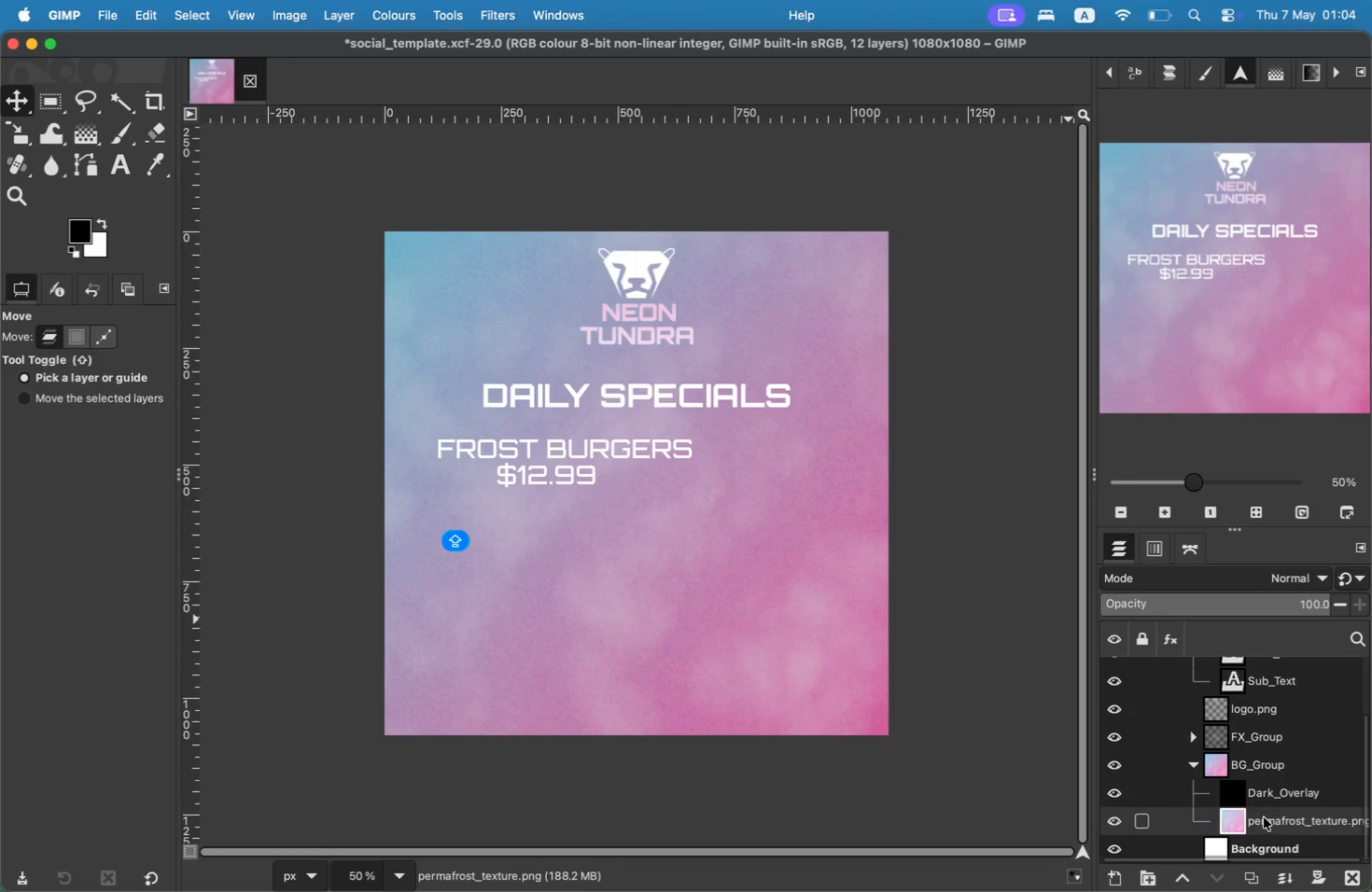 
double_click([1267, 822])
 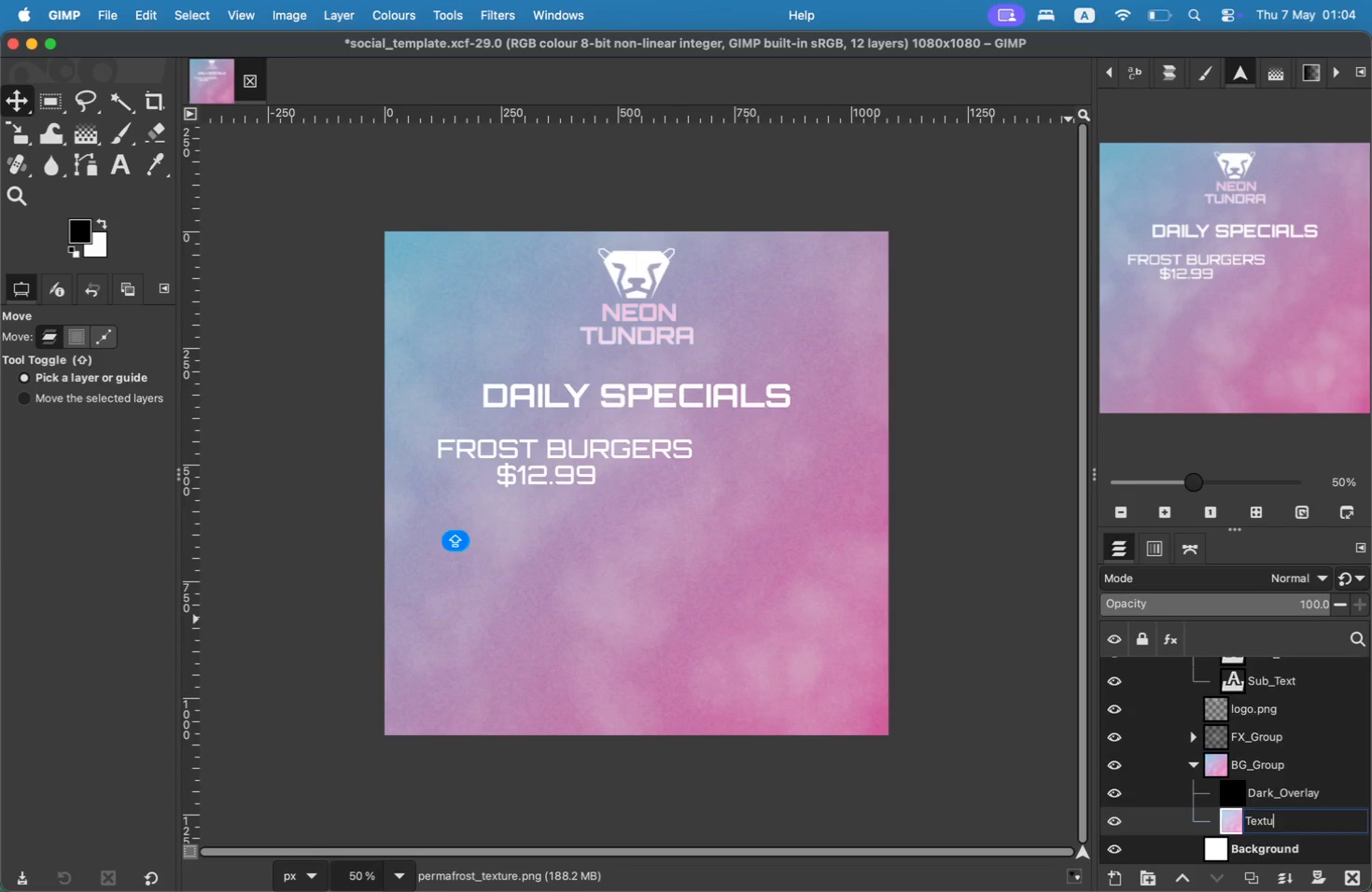 
type(Texture)
 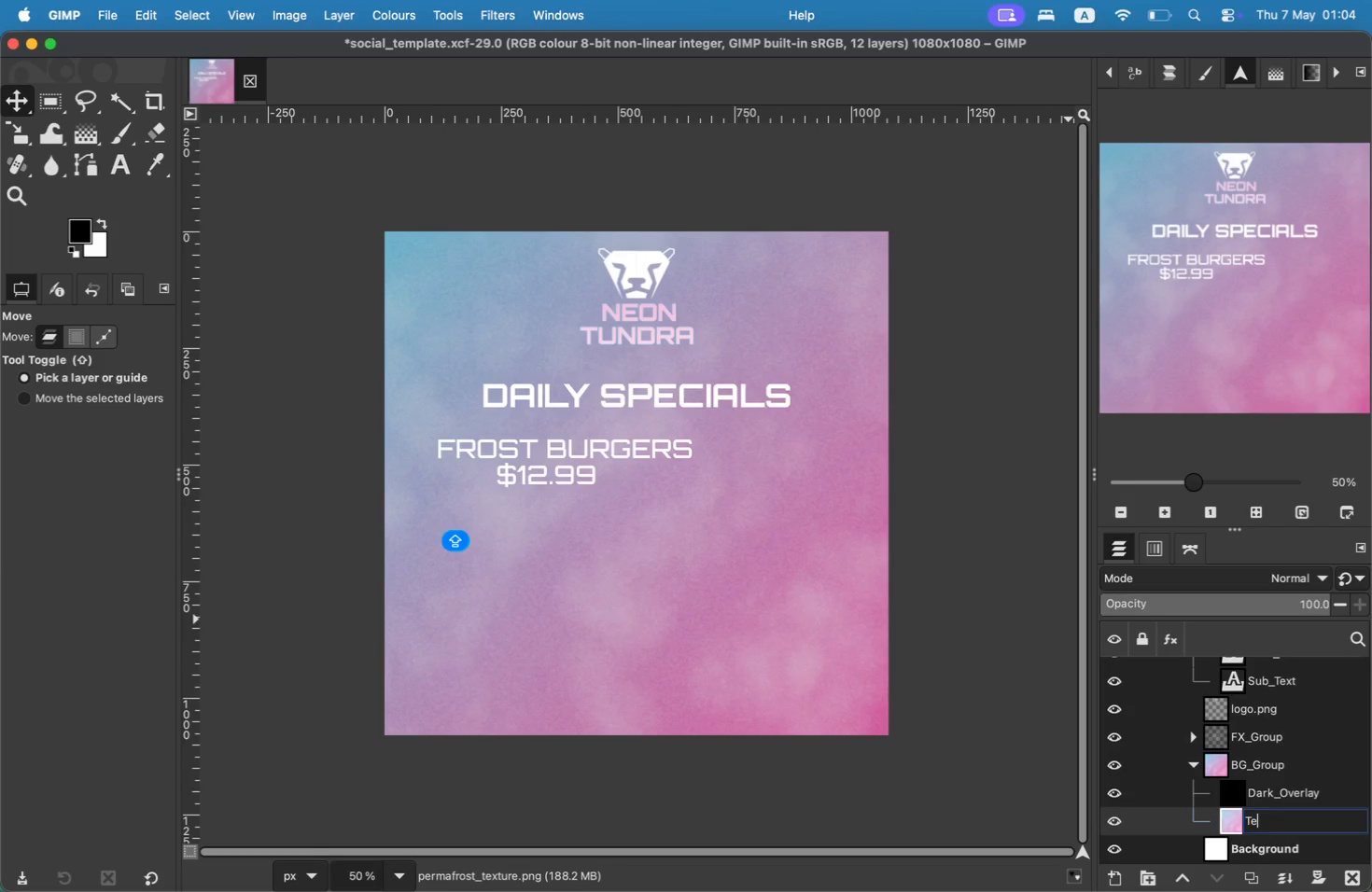 
key(Enter)
 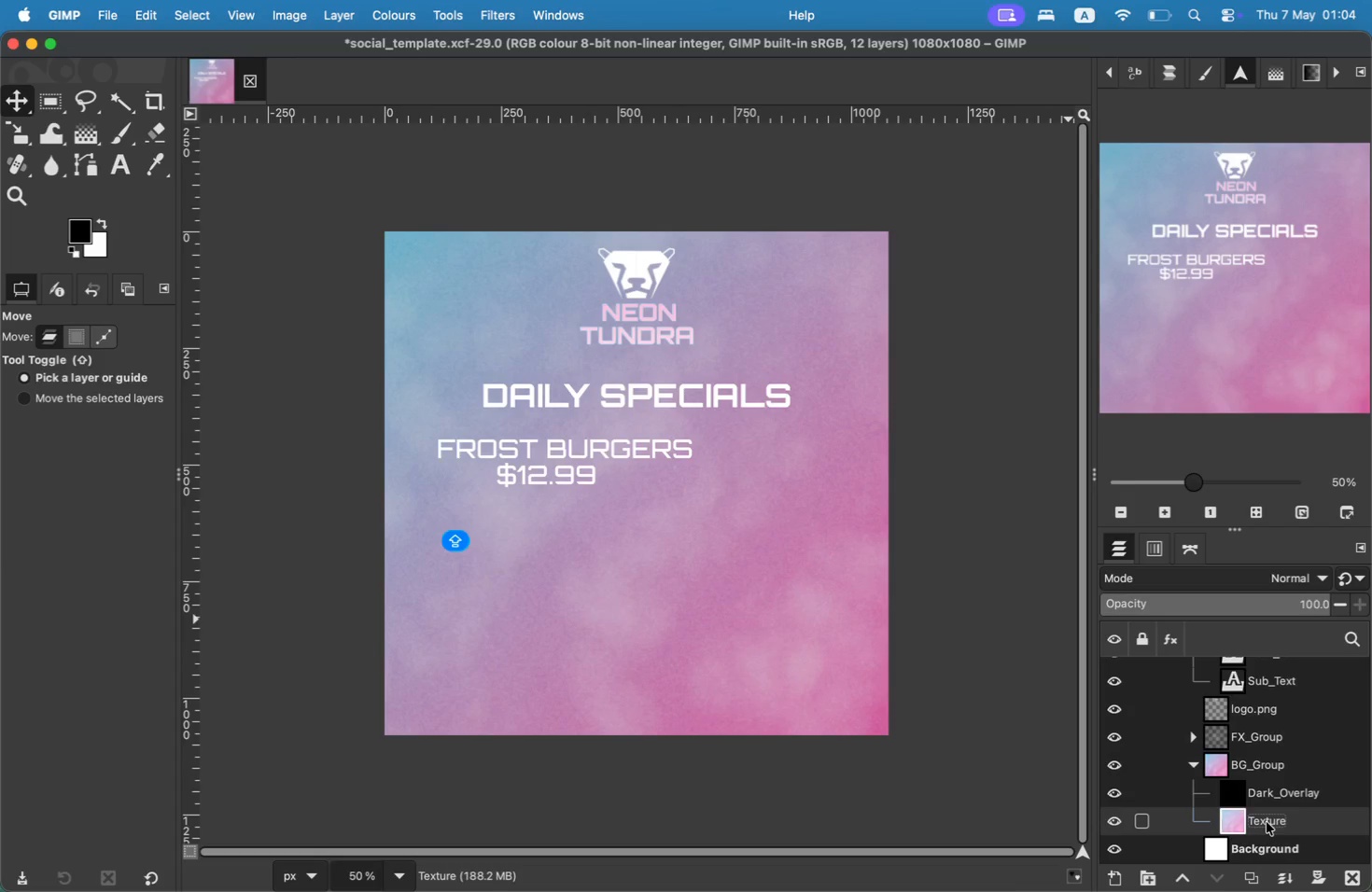 
left_click_drag(start_coordinate=[1274, 821], to_coordinate=[1262, 754])
 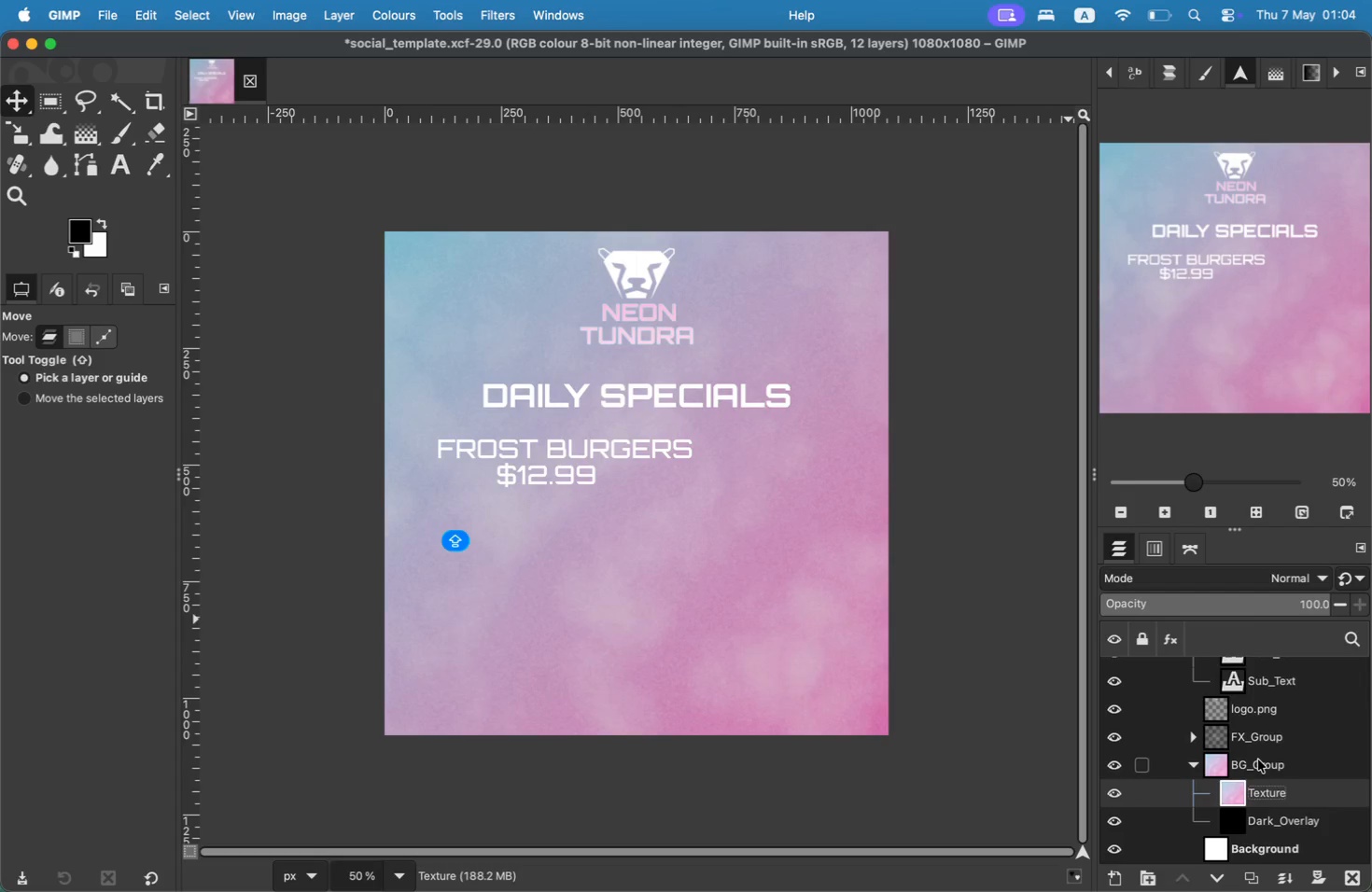 
wait(5.24)
 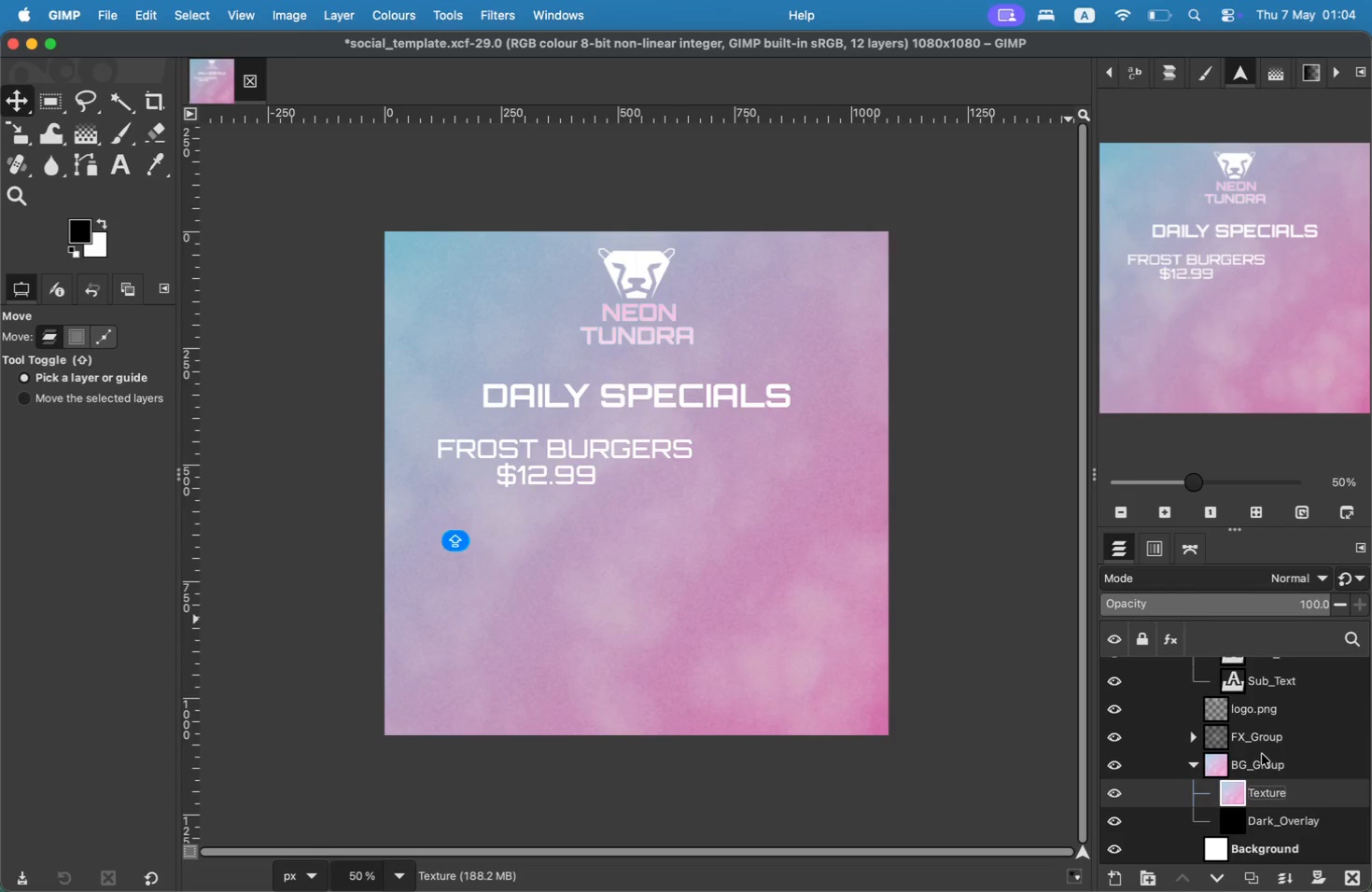 
key(Meta+CommandLeft)
 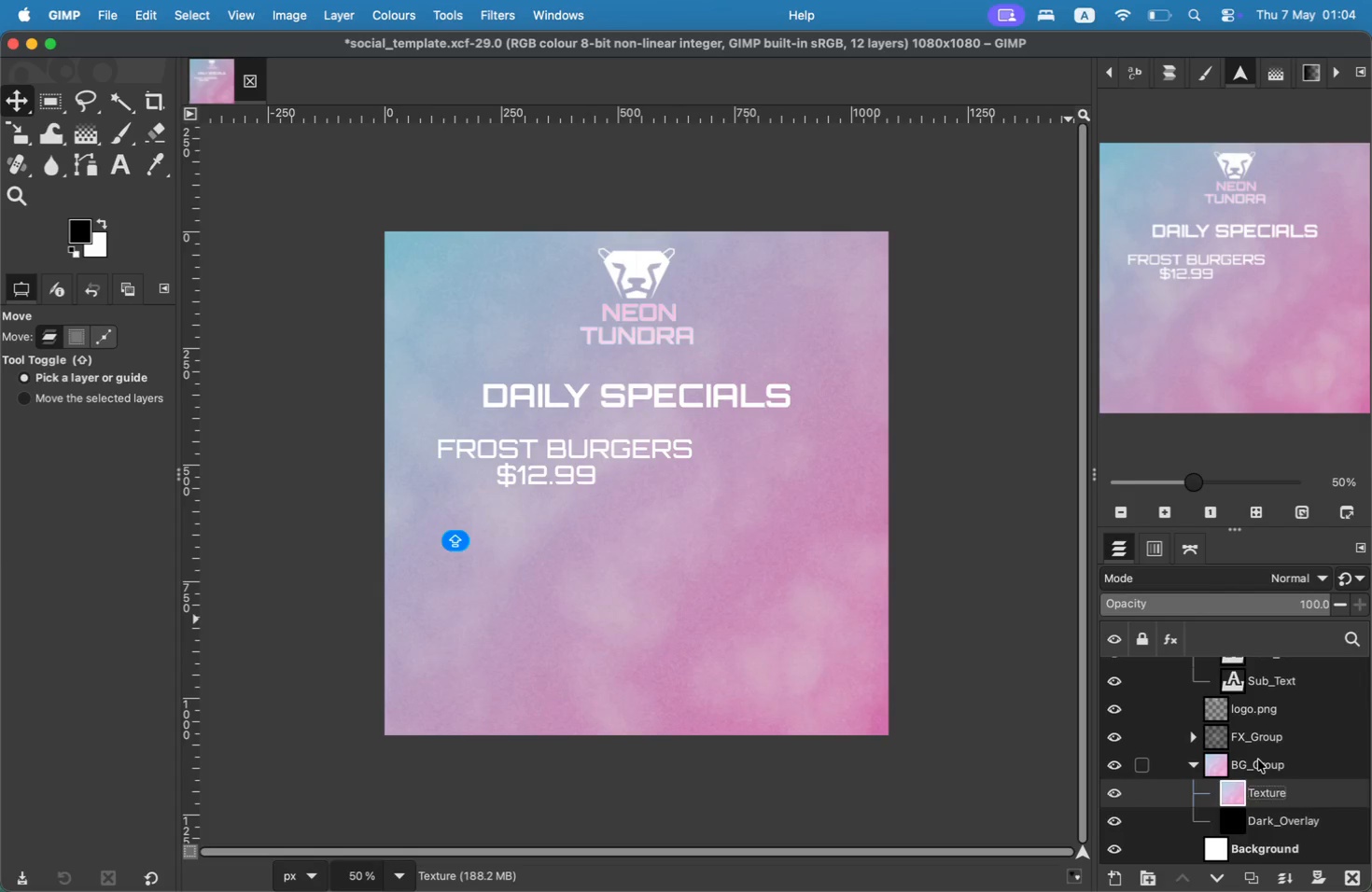 
key(Meta+Z)
 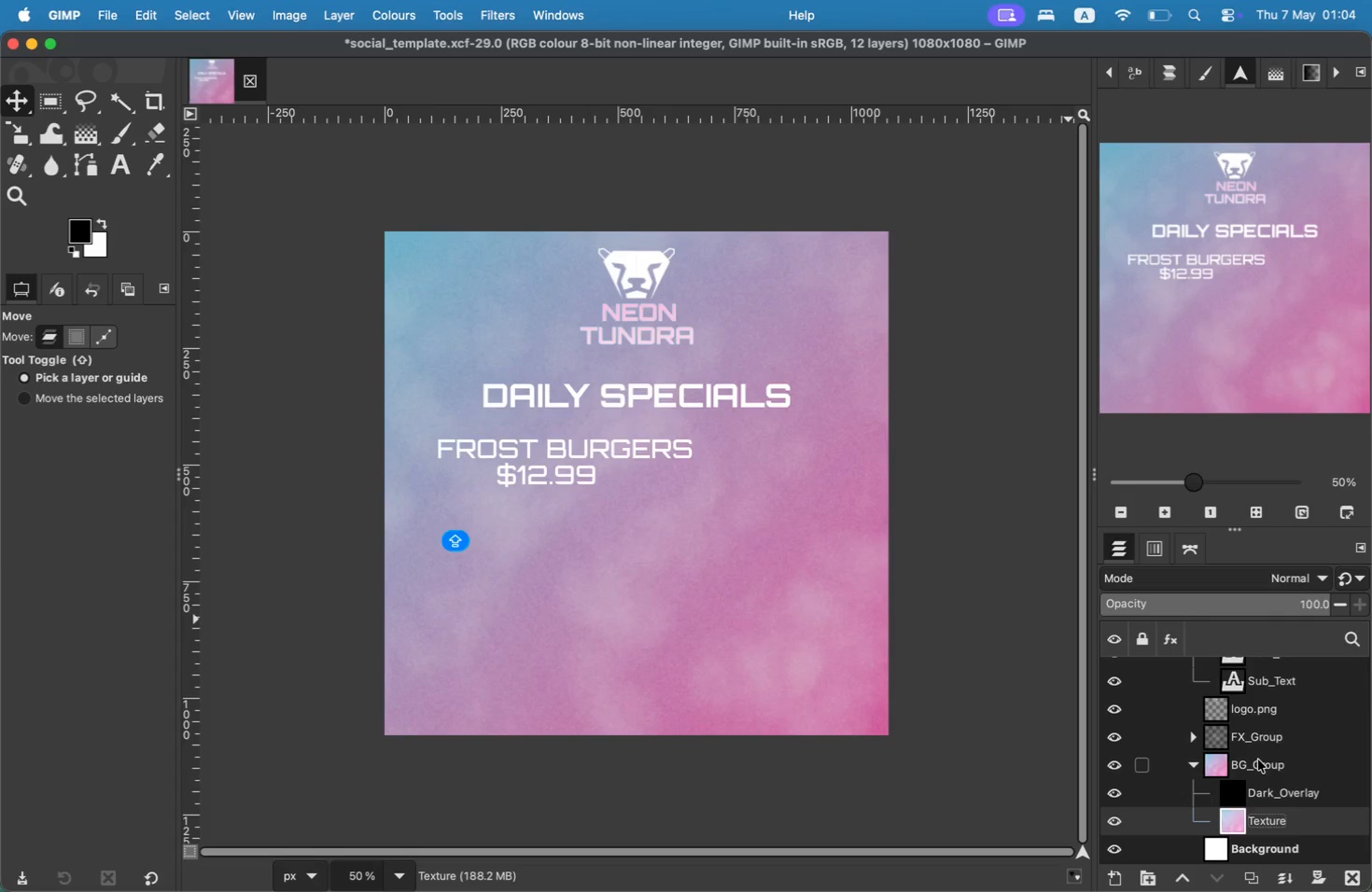 
left_click([1197, 769])
 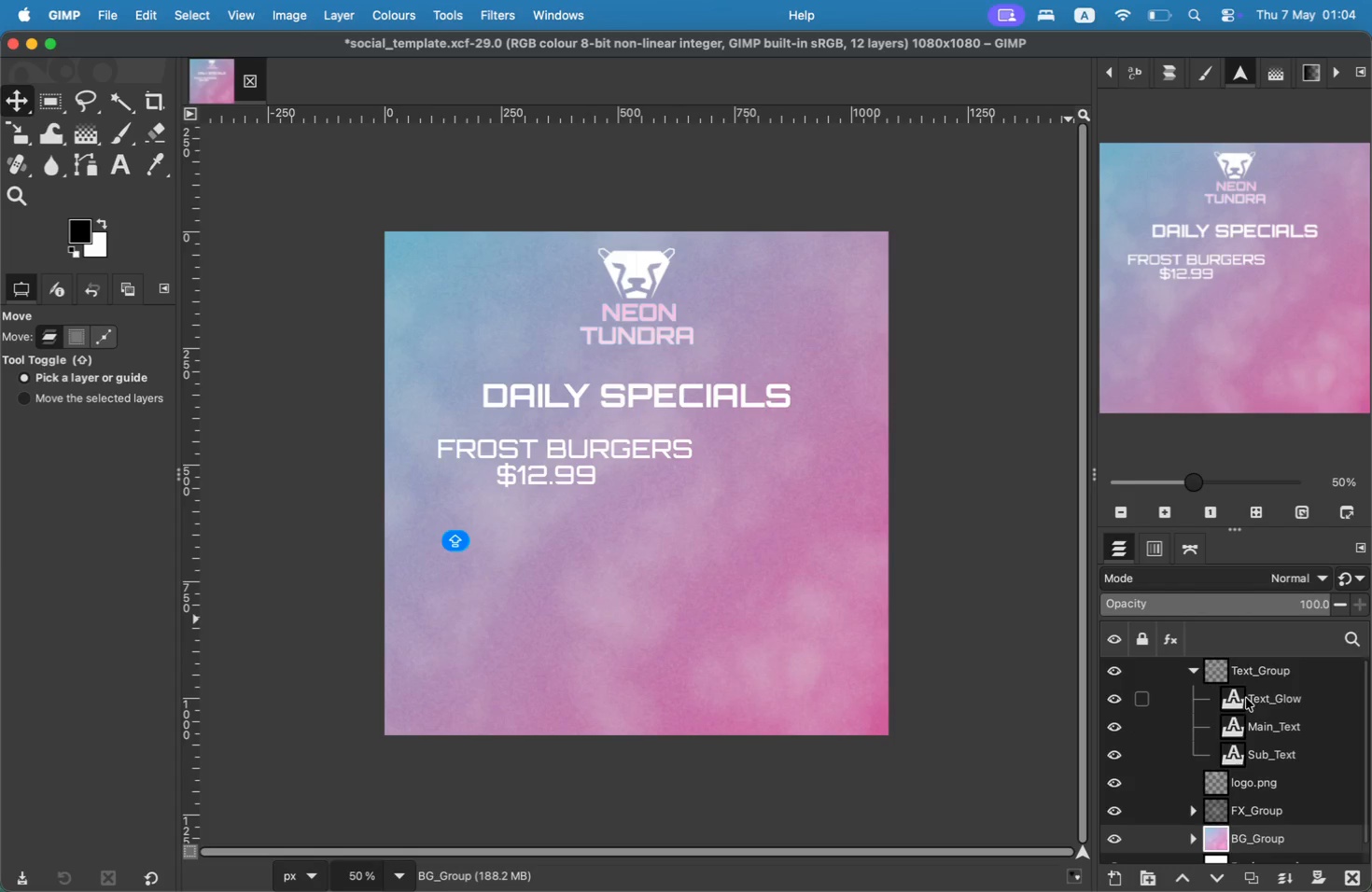 
scroll: coordinate [1199, 759], scroll_direction: down, amount: 2.0
 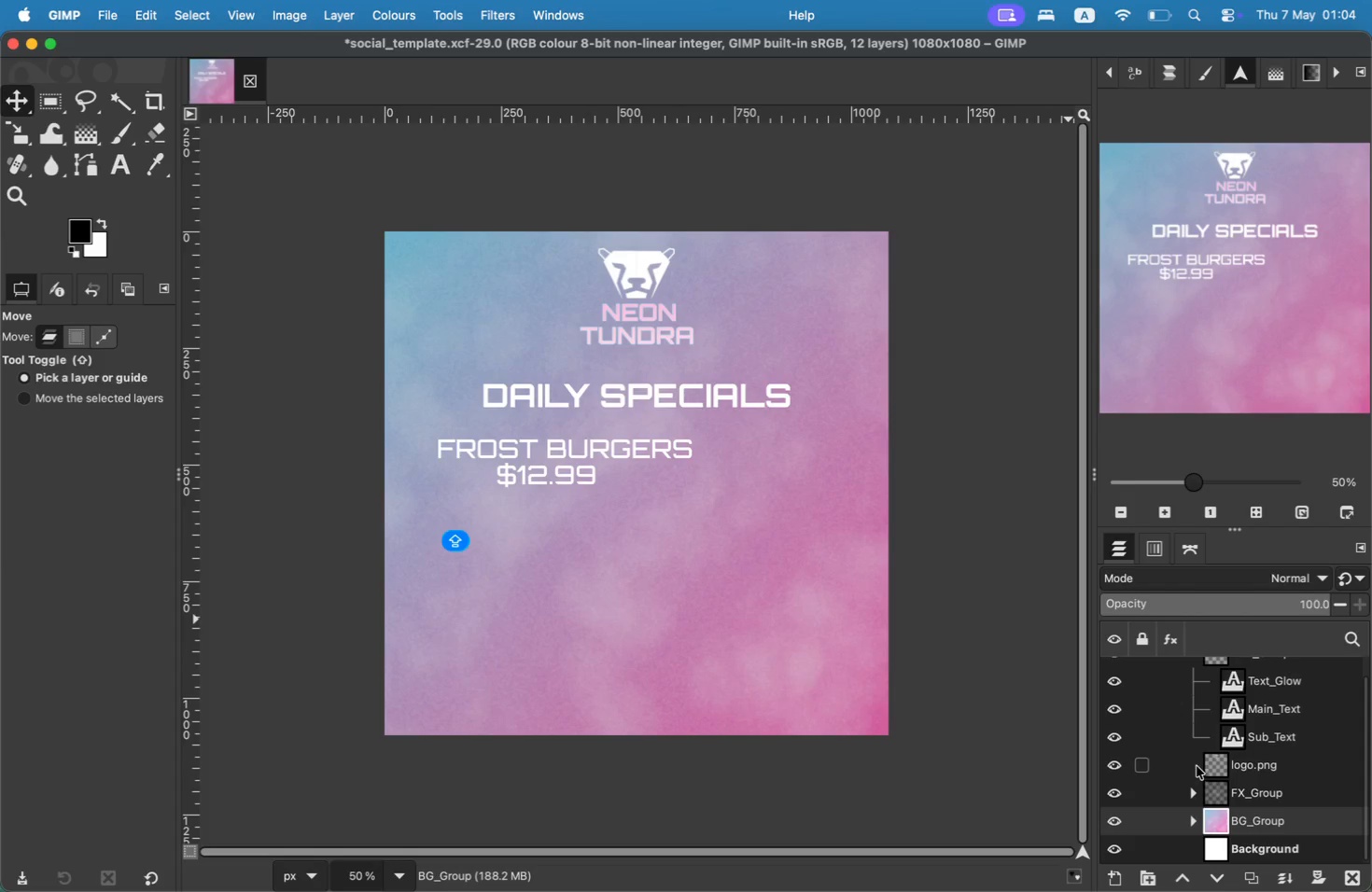 
left_click([1253, 698])
 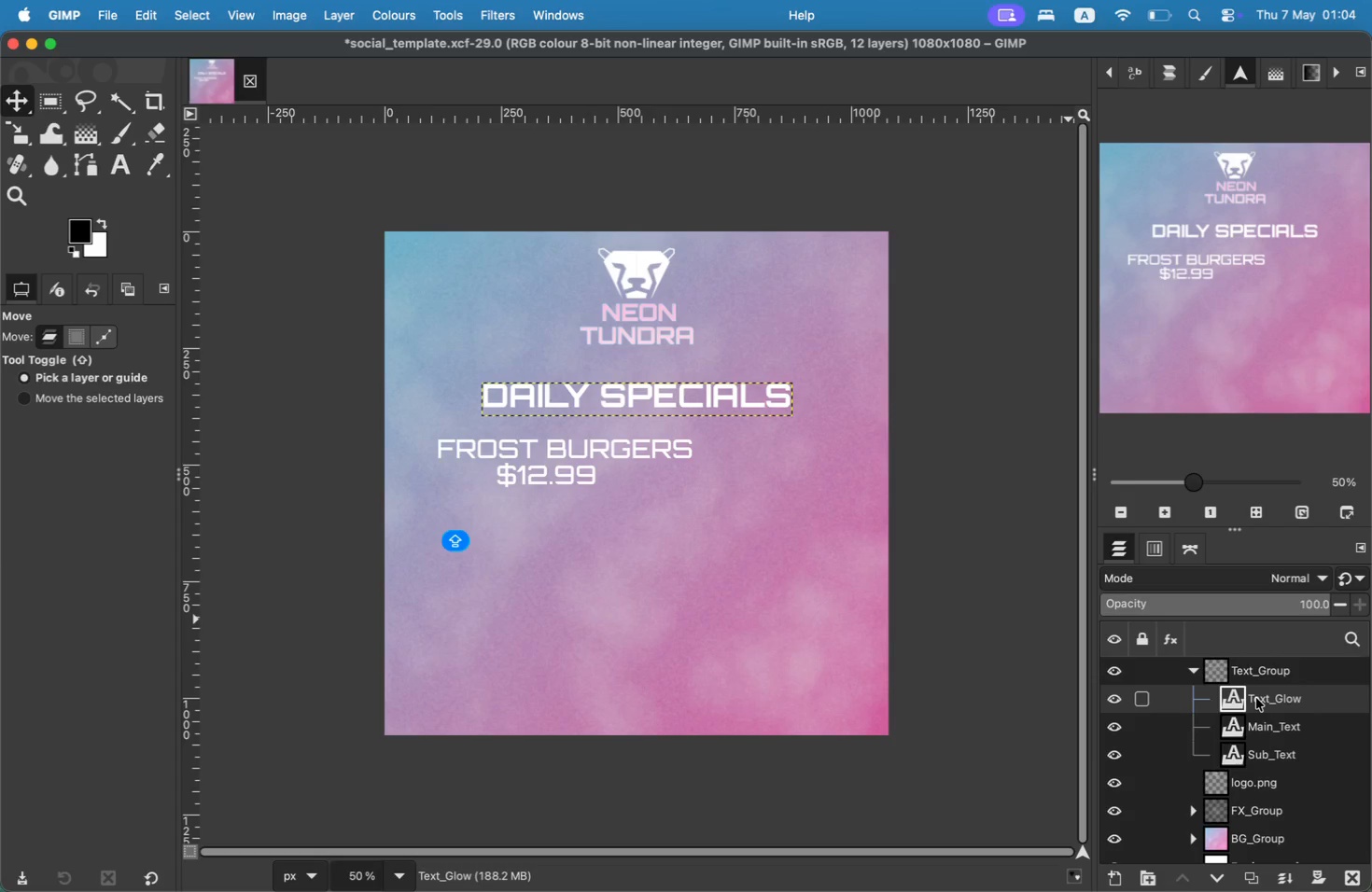 
wait(6.7)
 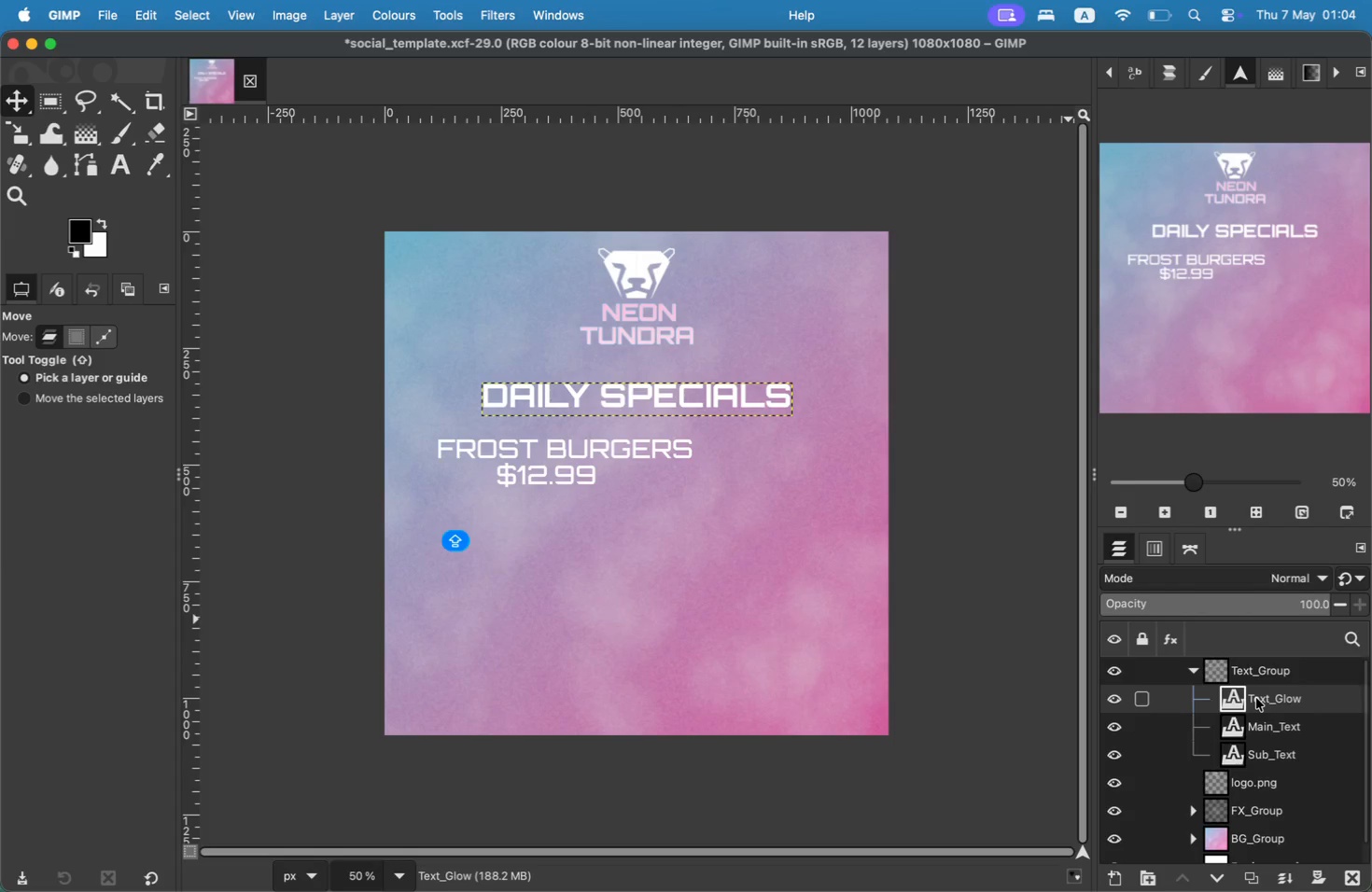 
left_click([1267, 704])
 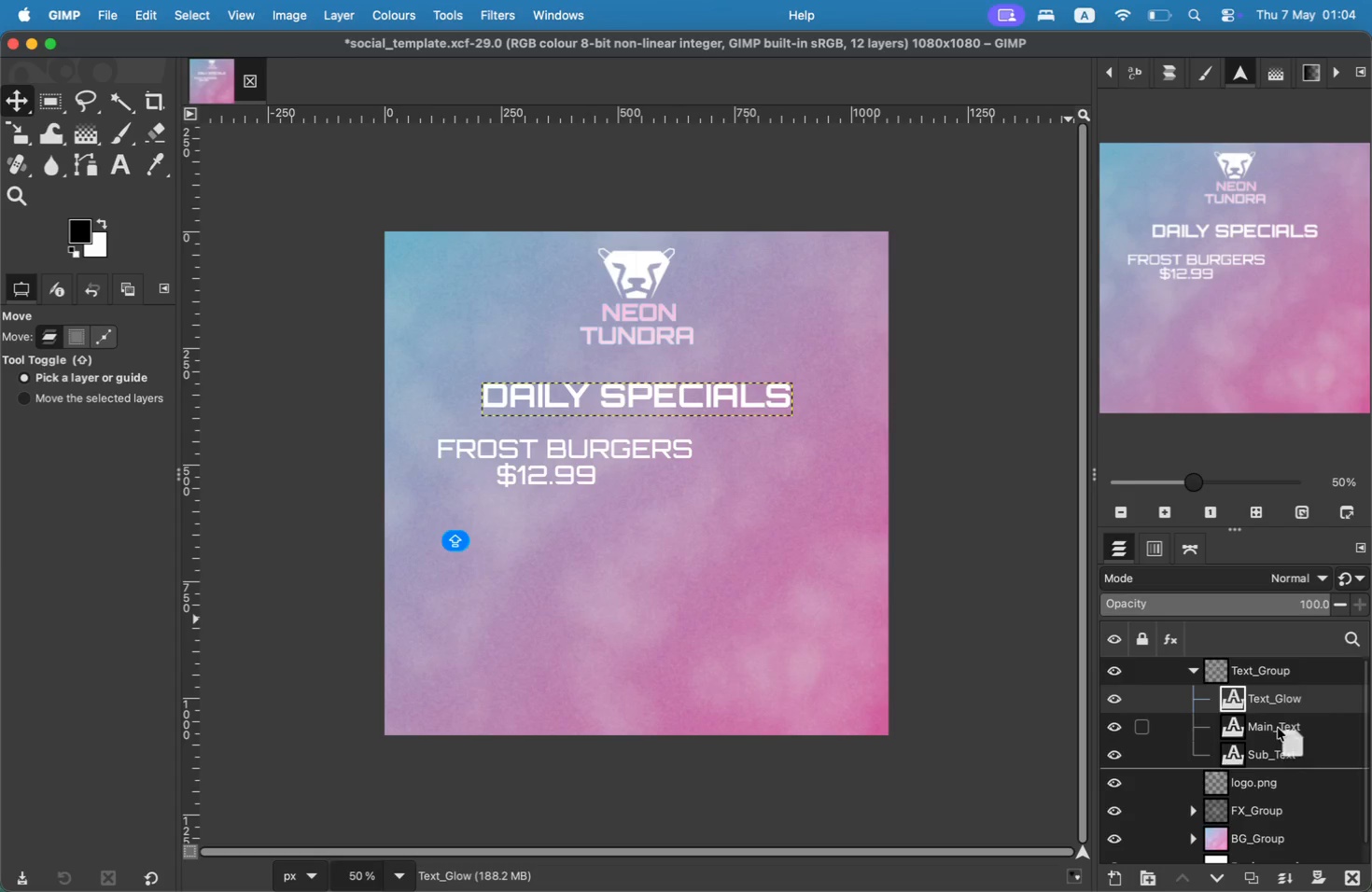 
left_click_drag(start_coordinate=[1267, 704], to_coordinate=[1276, 721])
 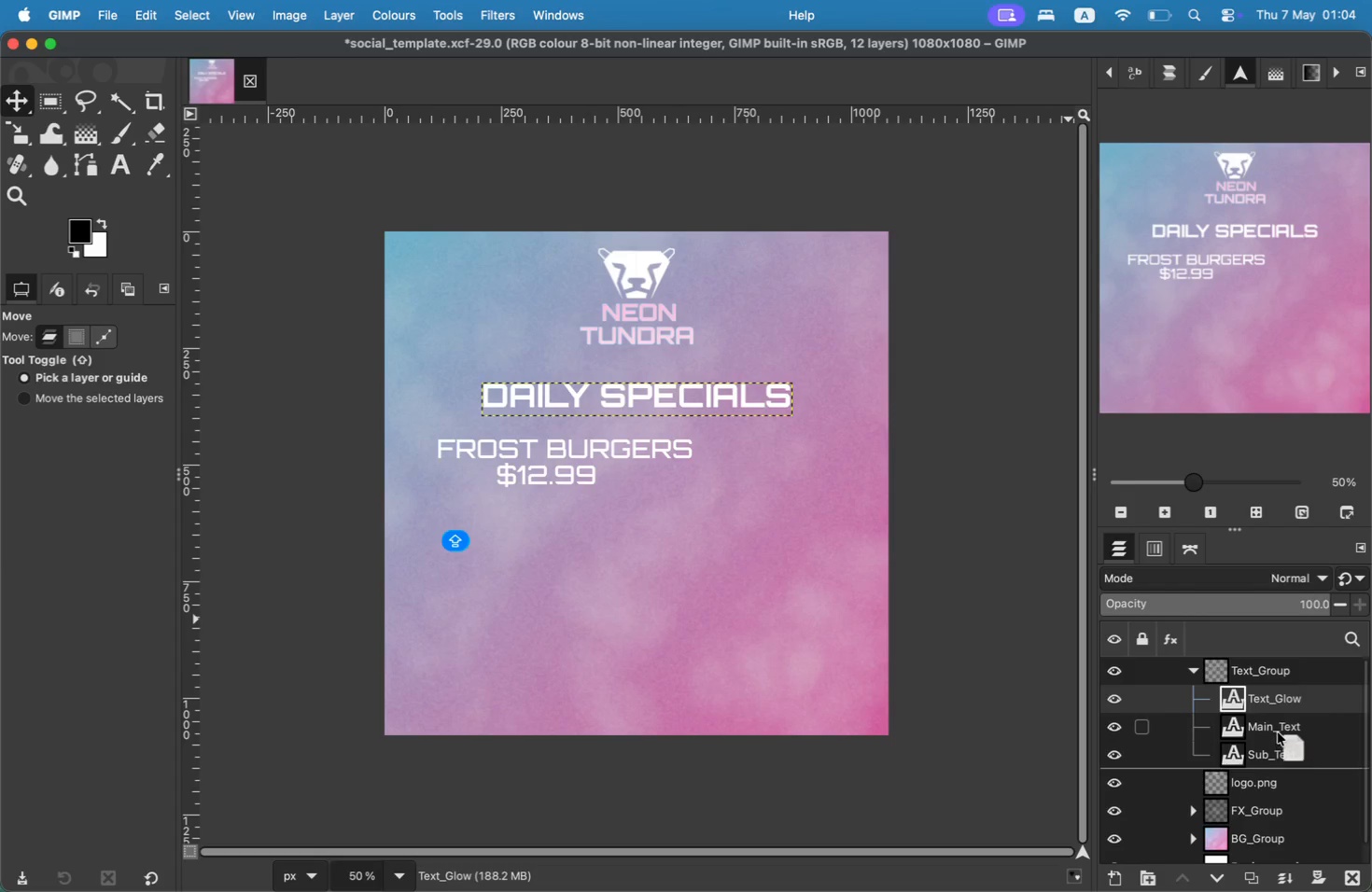 
left_click_drag(start_coordinate=[1273, 754], to_coordinate=[1269, 691])
 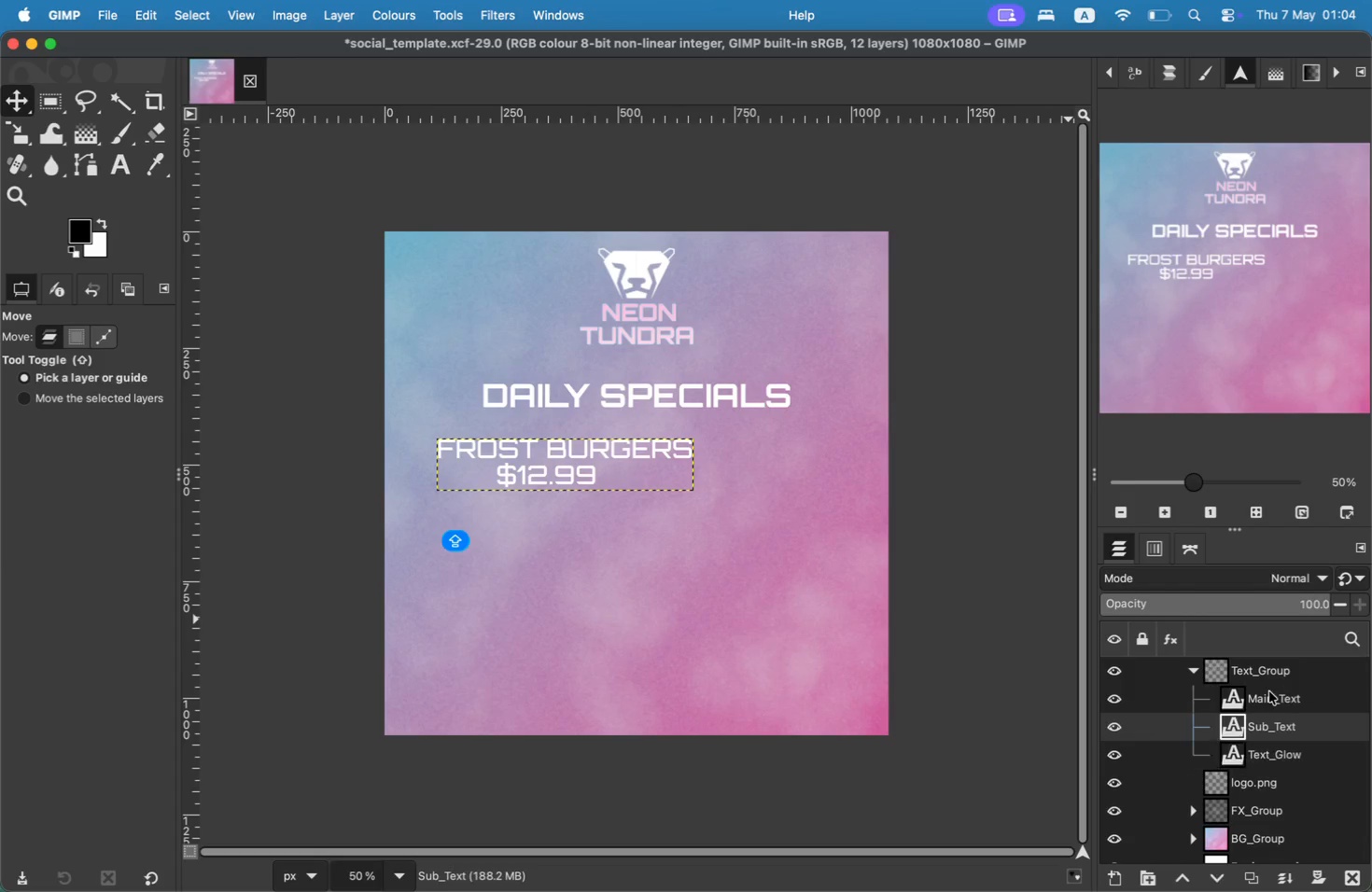 
left_click([1259, 755])
 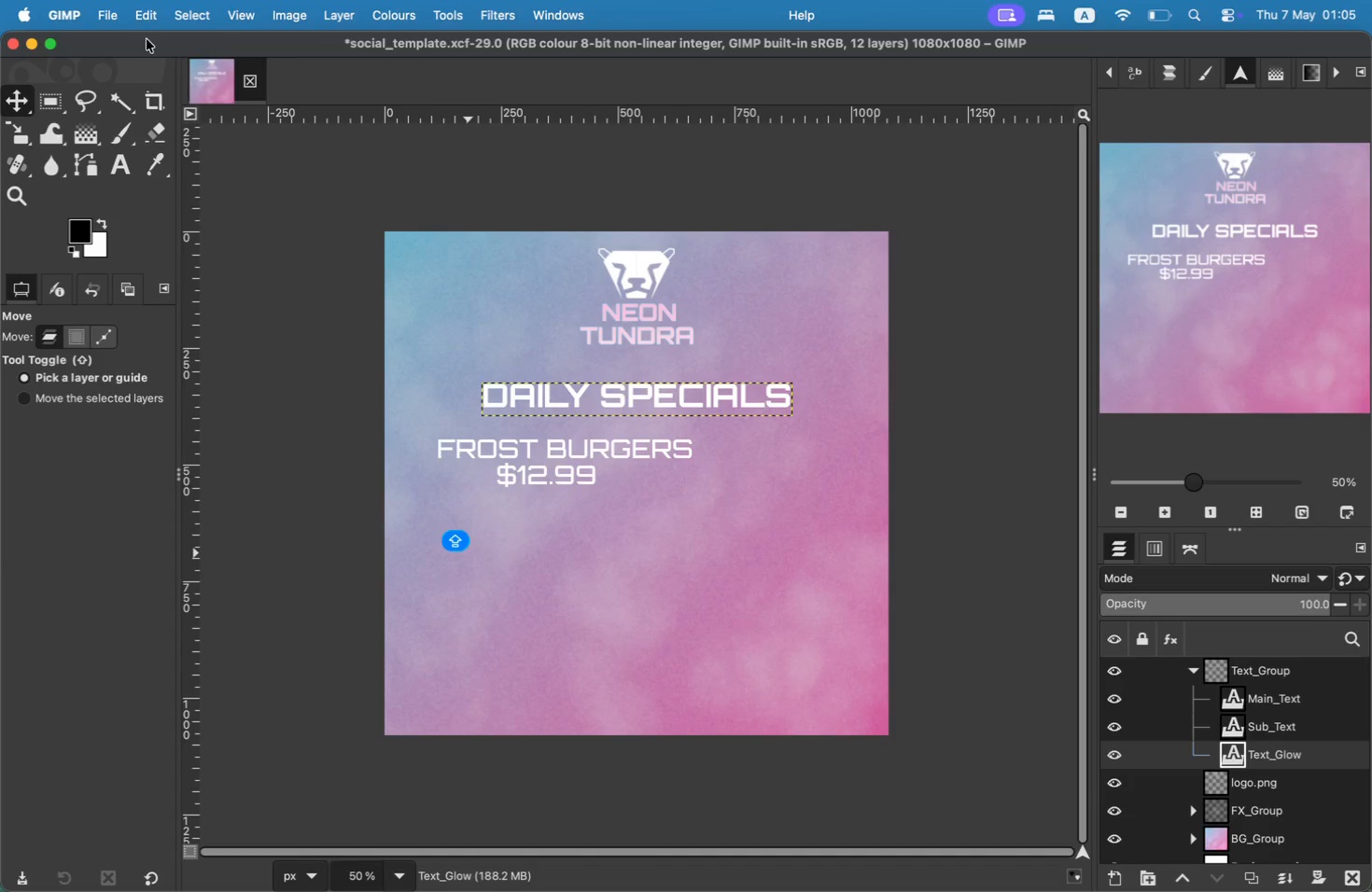 
wait(7.29)
 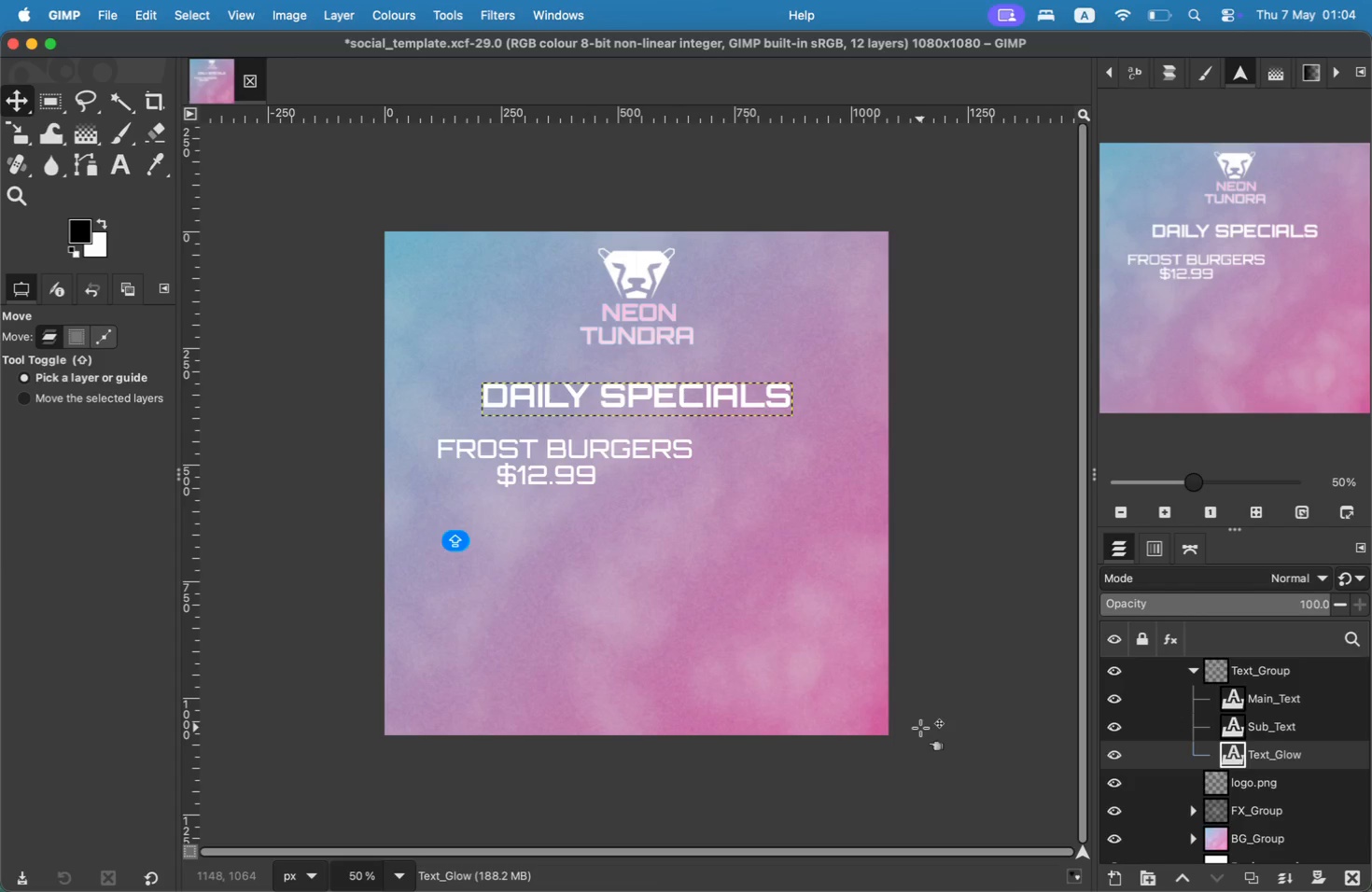 
left_click([441, 16])
 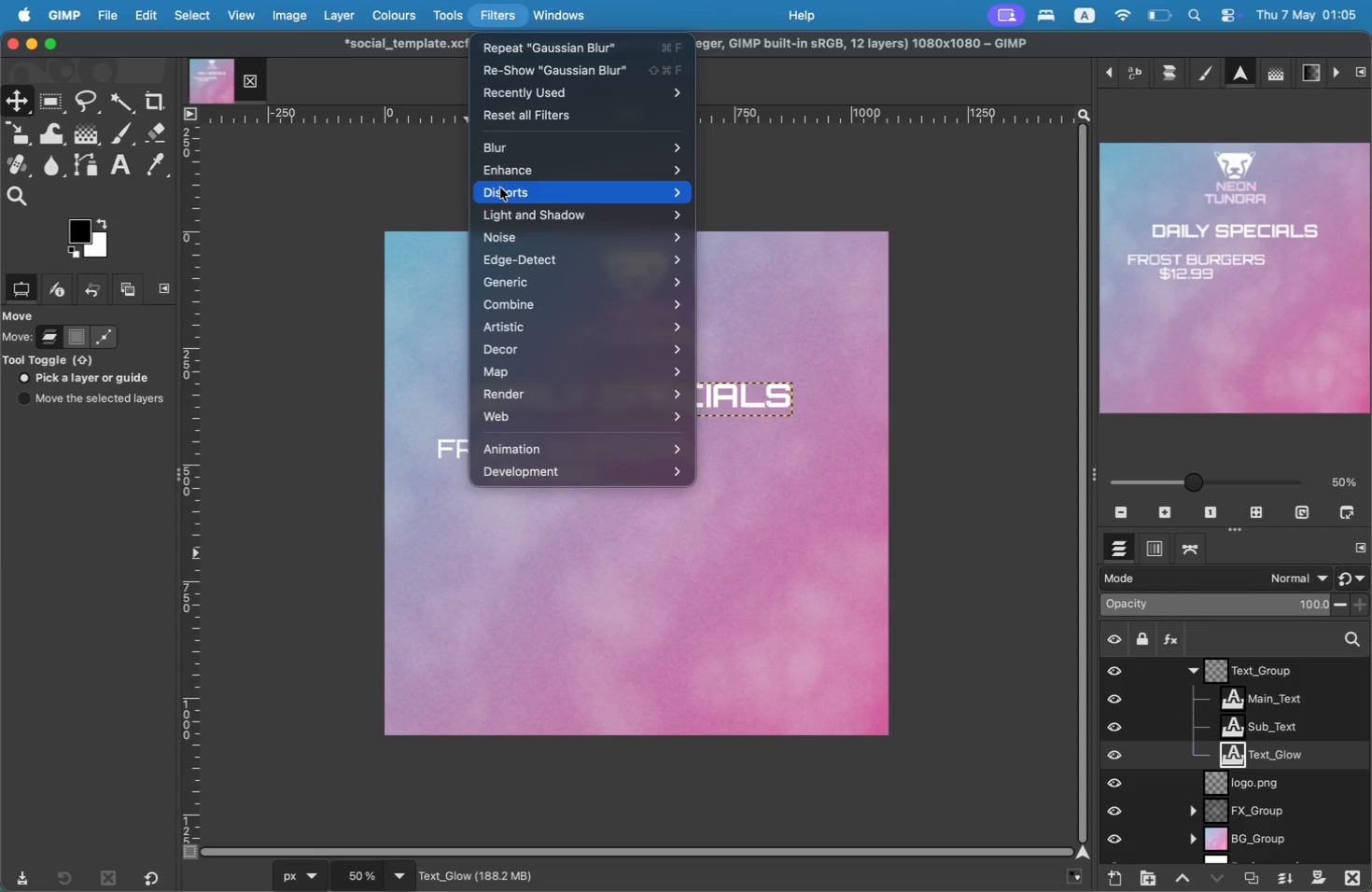 
wait(5.01)
 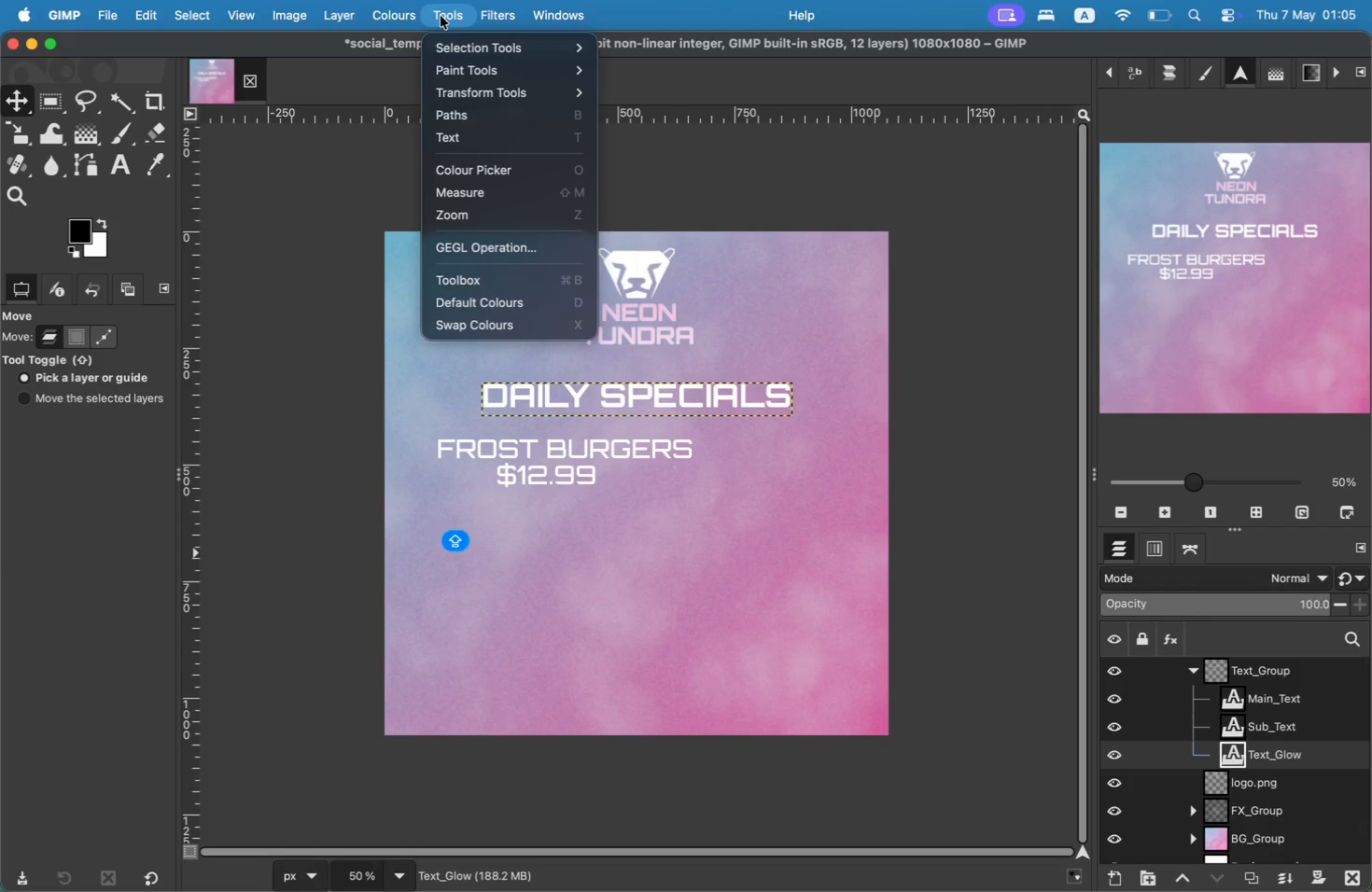 
left_click([788, 159])
 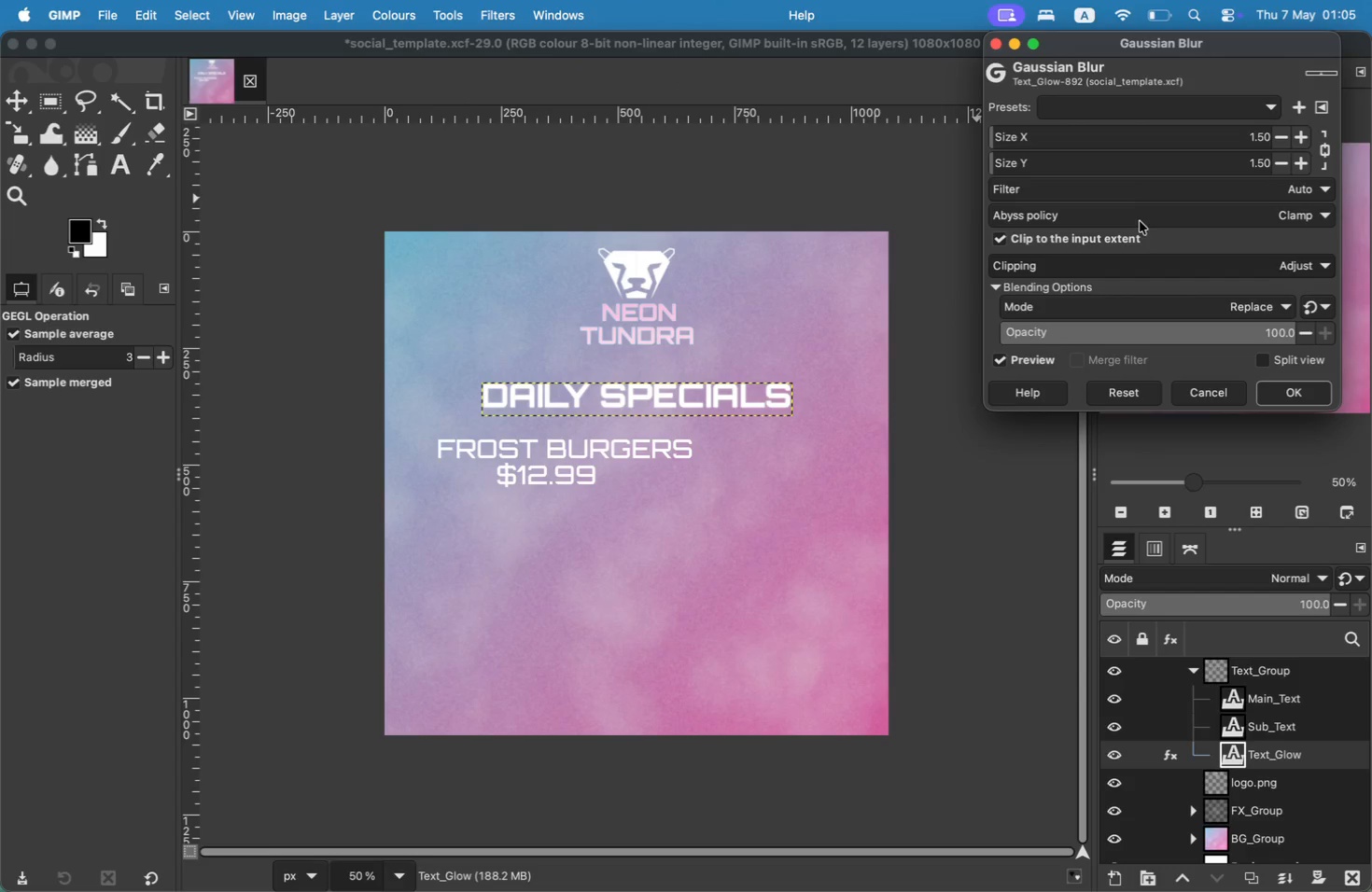 
left_click([1300, 140])
 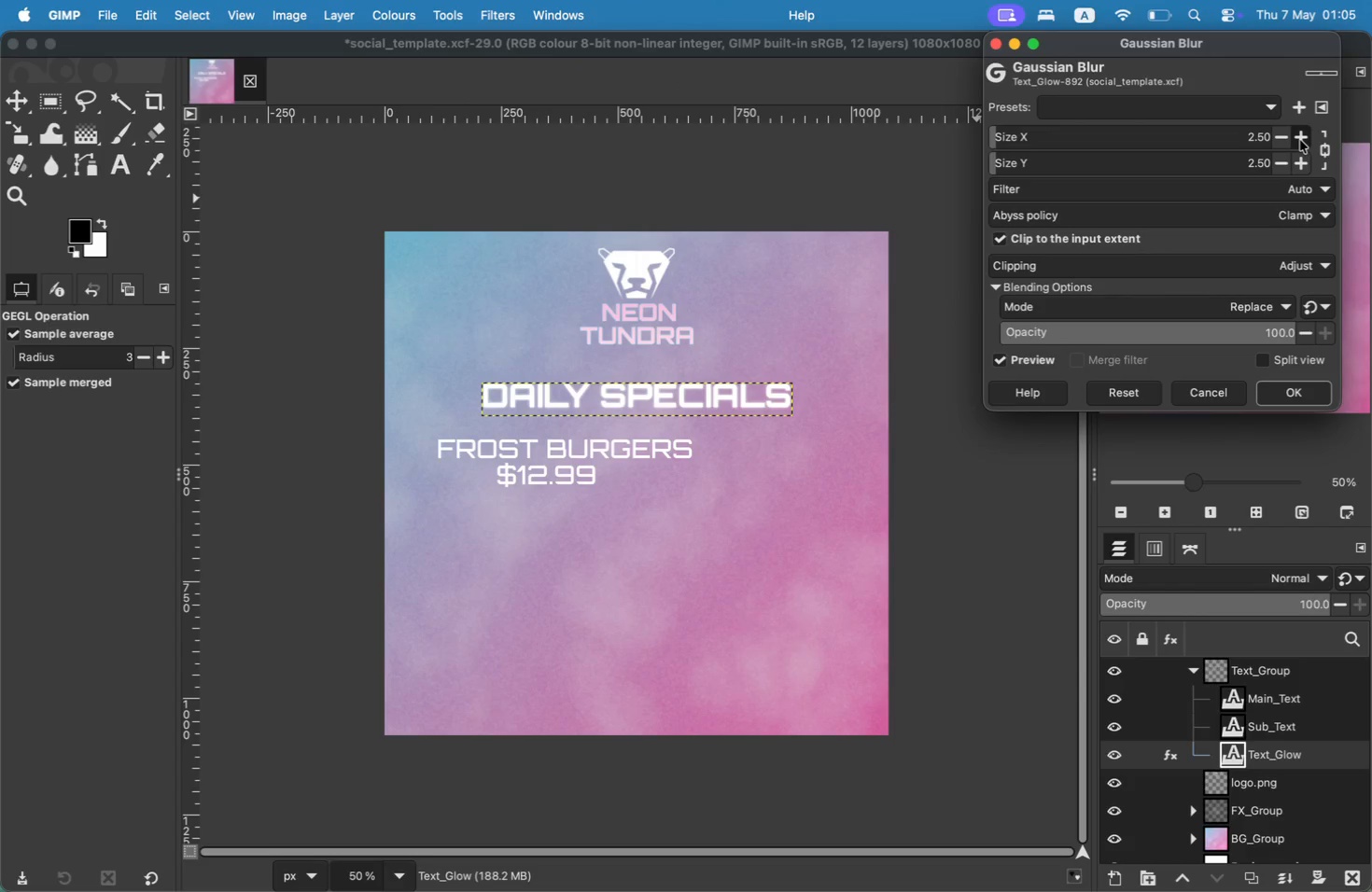 
left_click([1300, 140])
 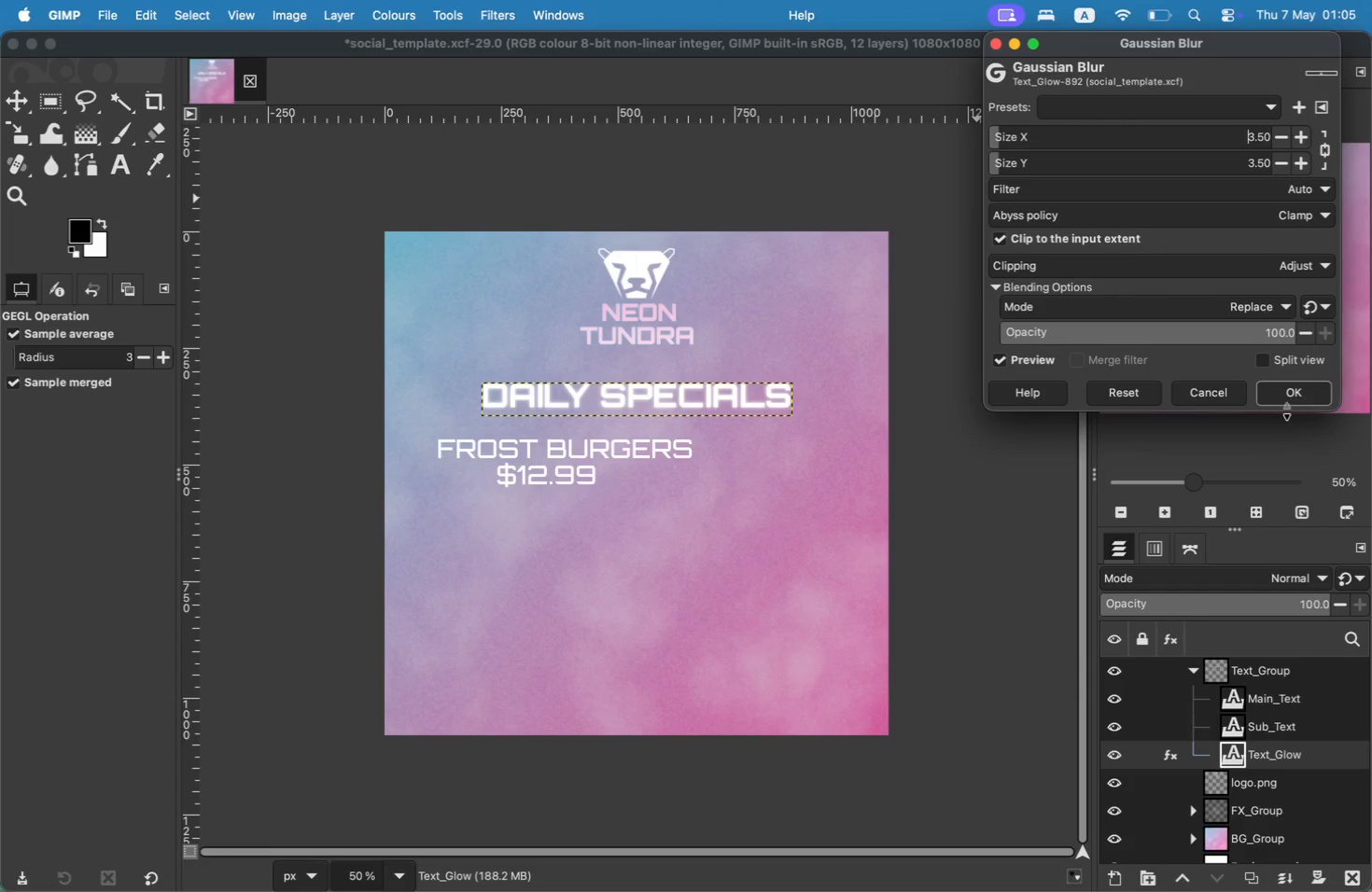 
left_click([1285, 408])
 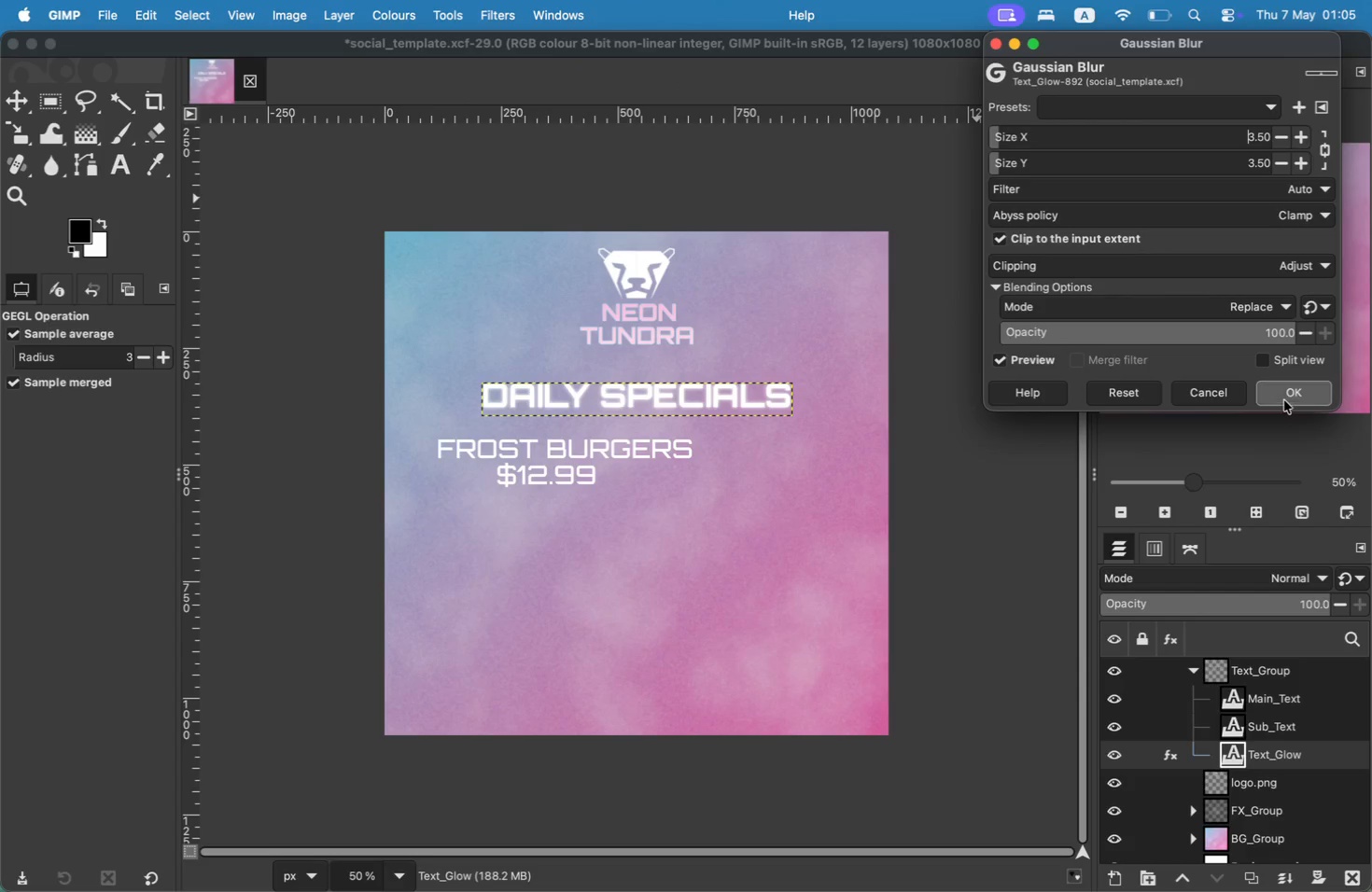 
left_click([1284, 399])
 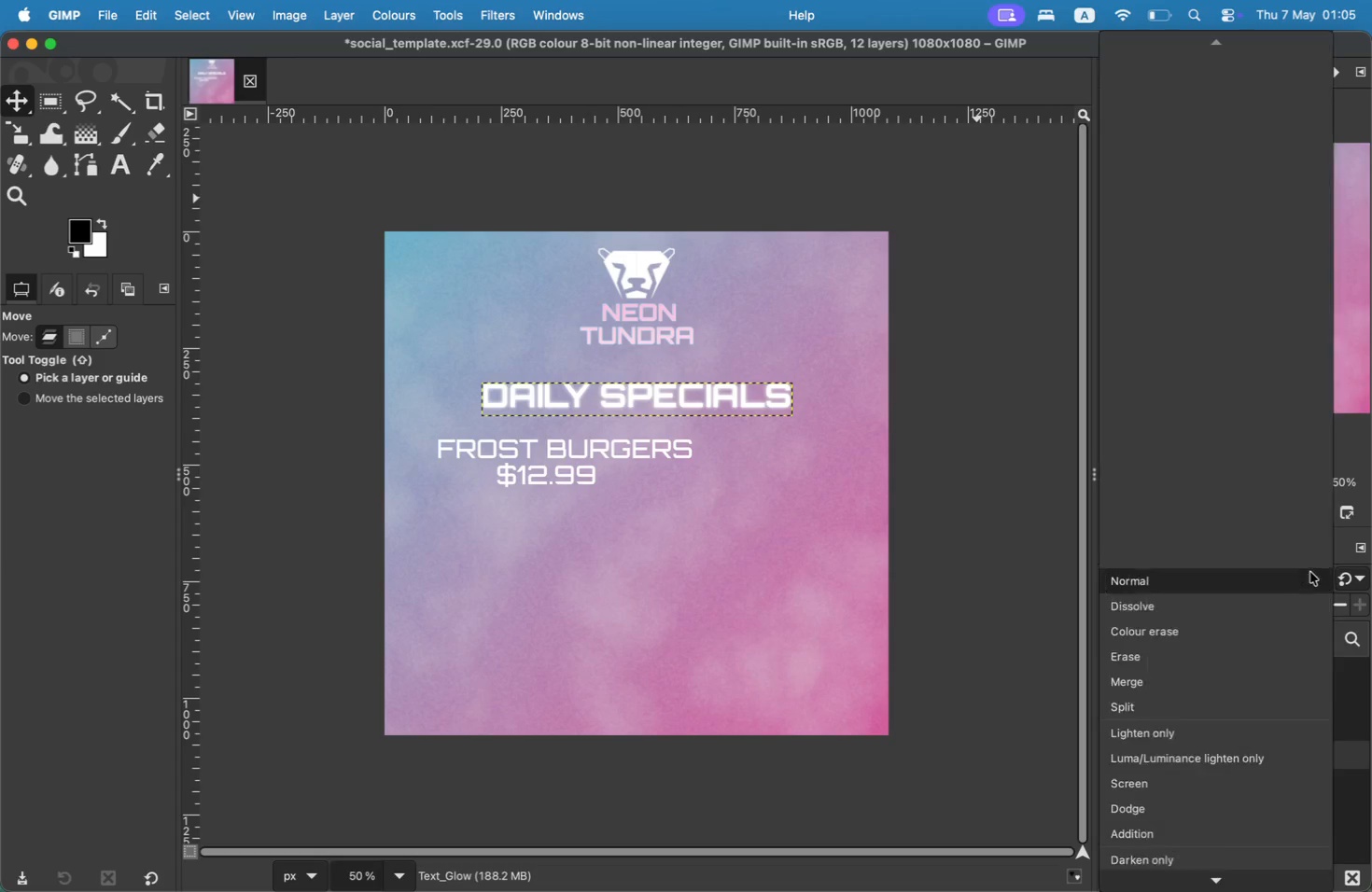 
double_click([1310, 572])
 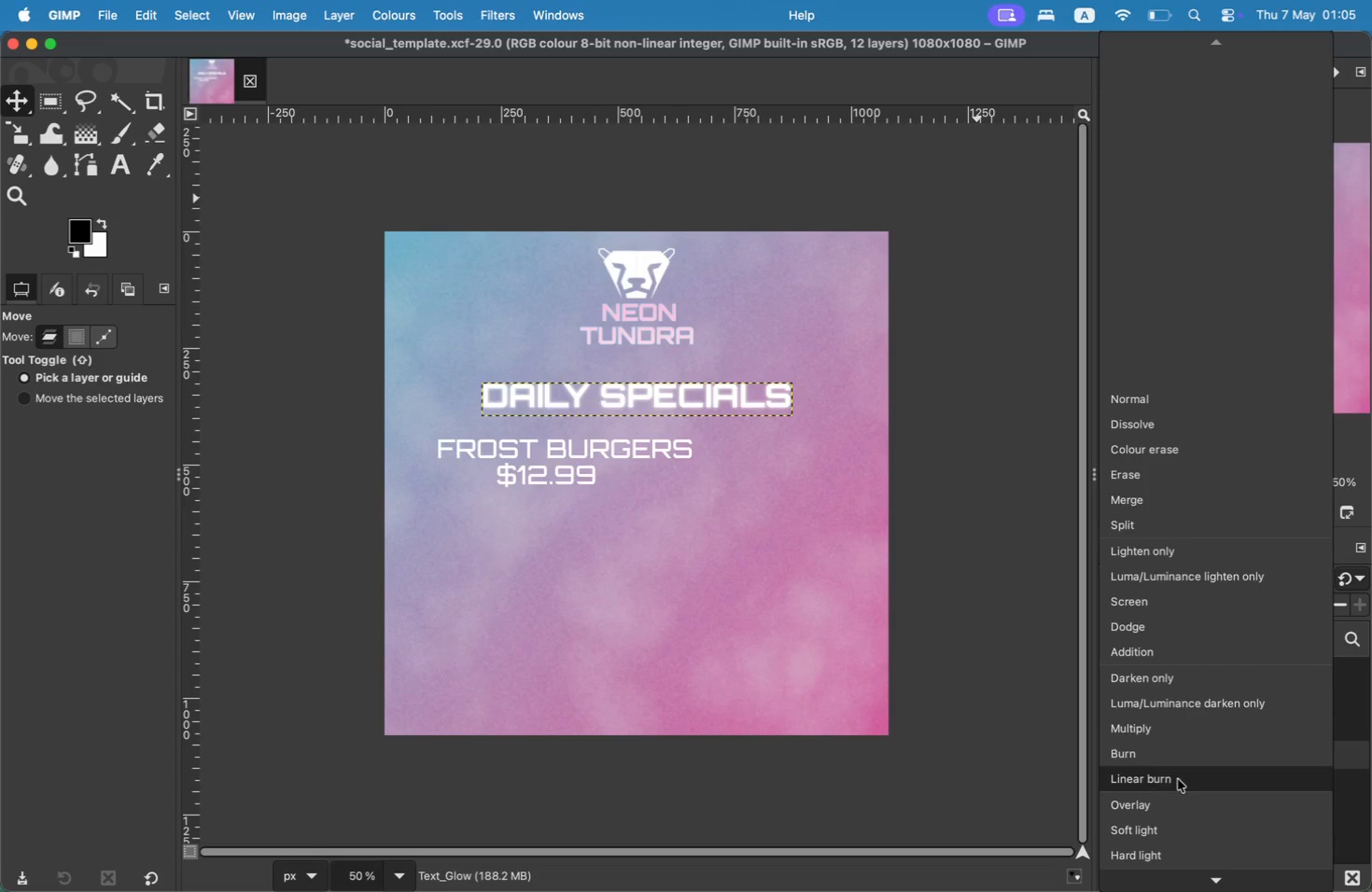 
scroll: coordinate [1246, 758], scroll_direction: down, amount: 17.0
 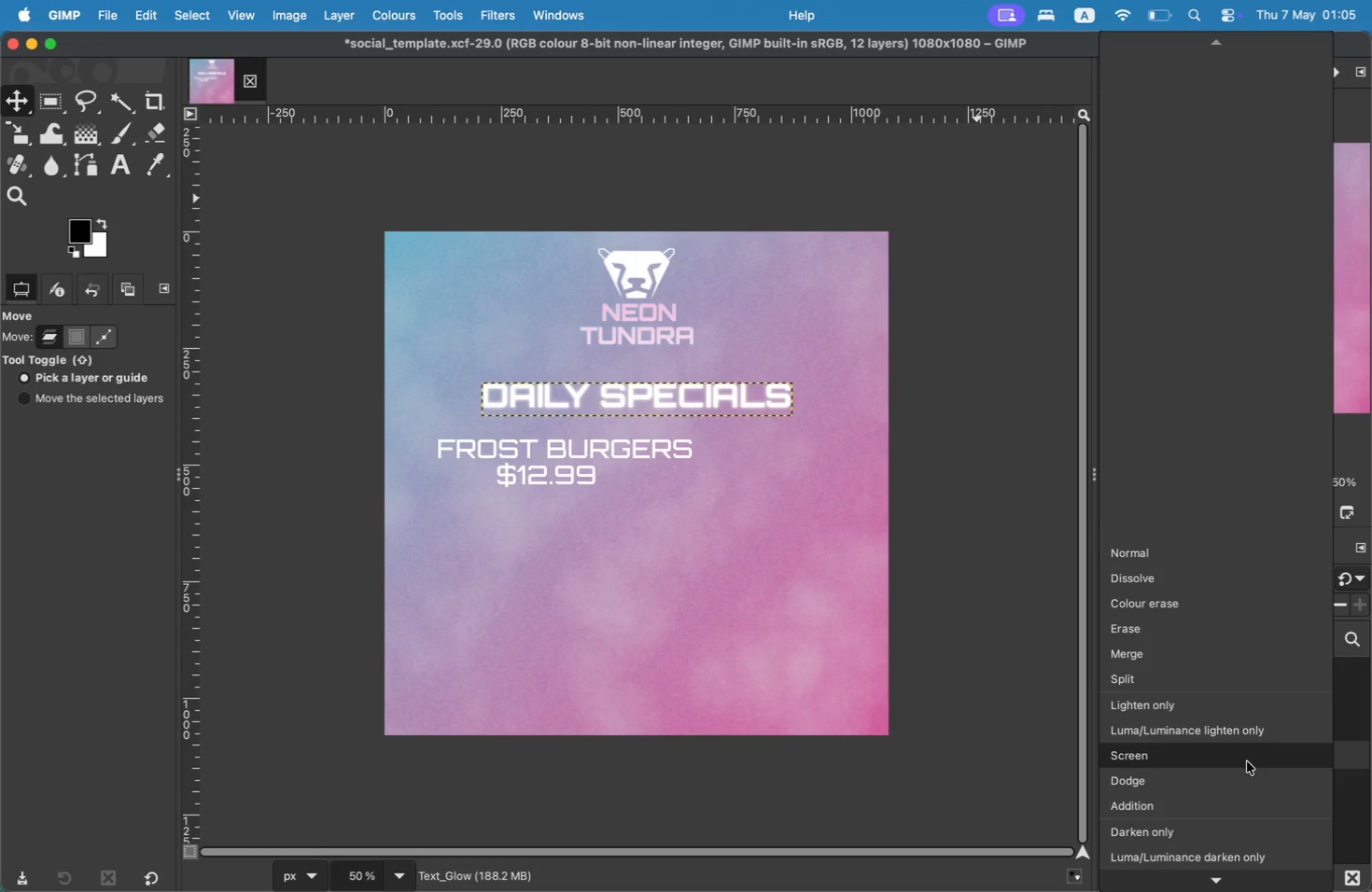 
left_click([1117, 606])
 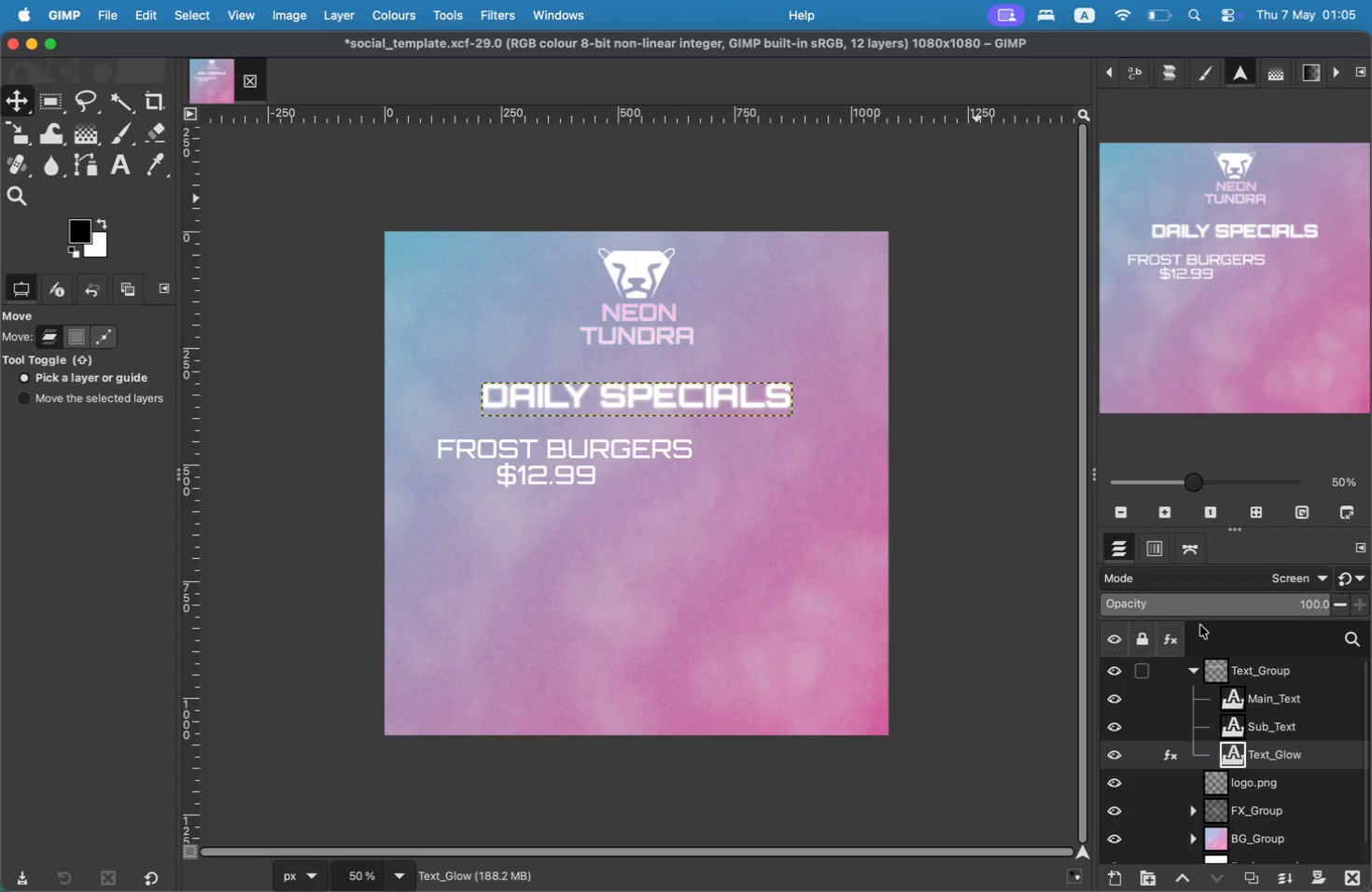 
left_click([1253, 608])
 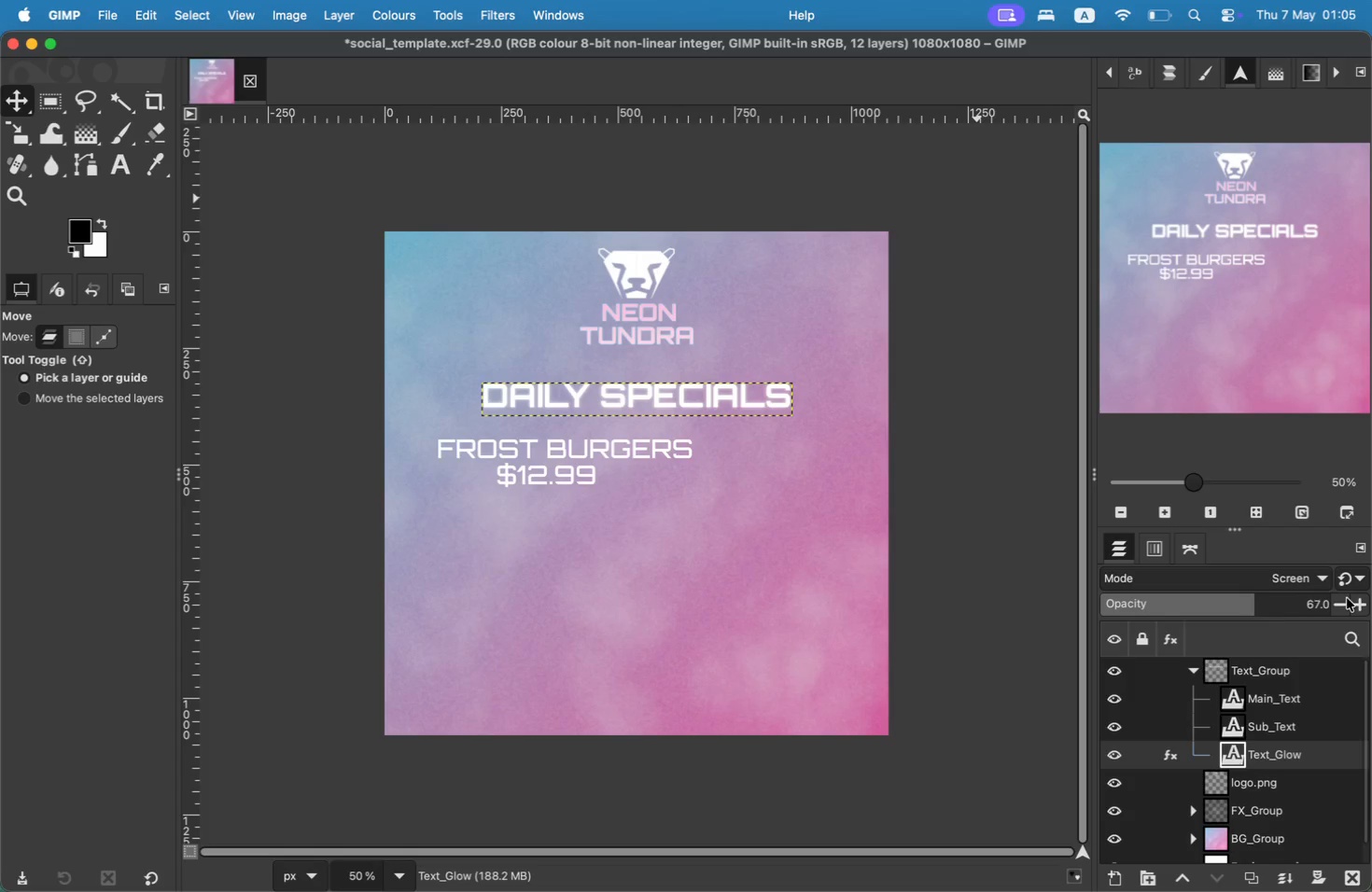 
left_click([1230, 615])
 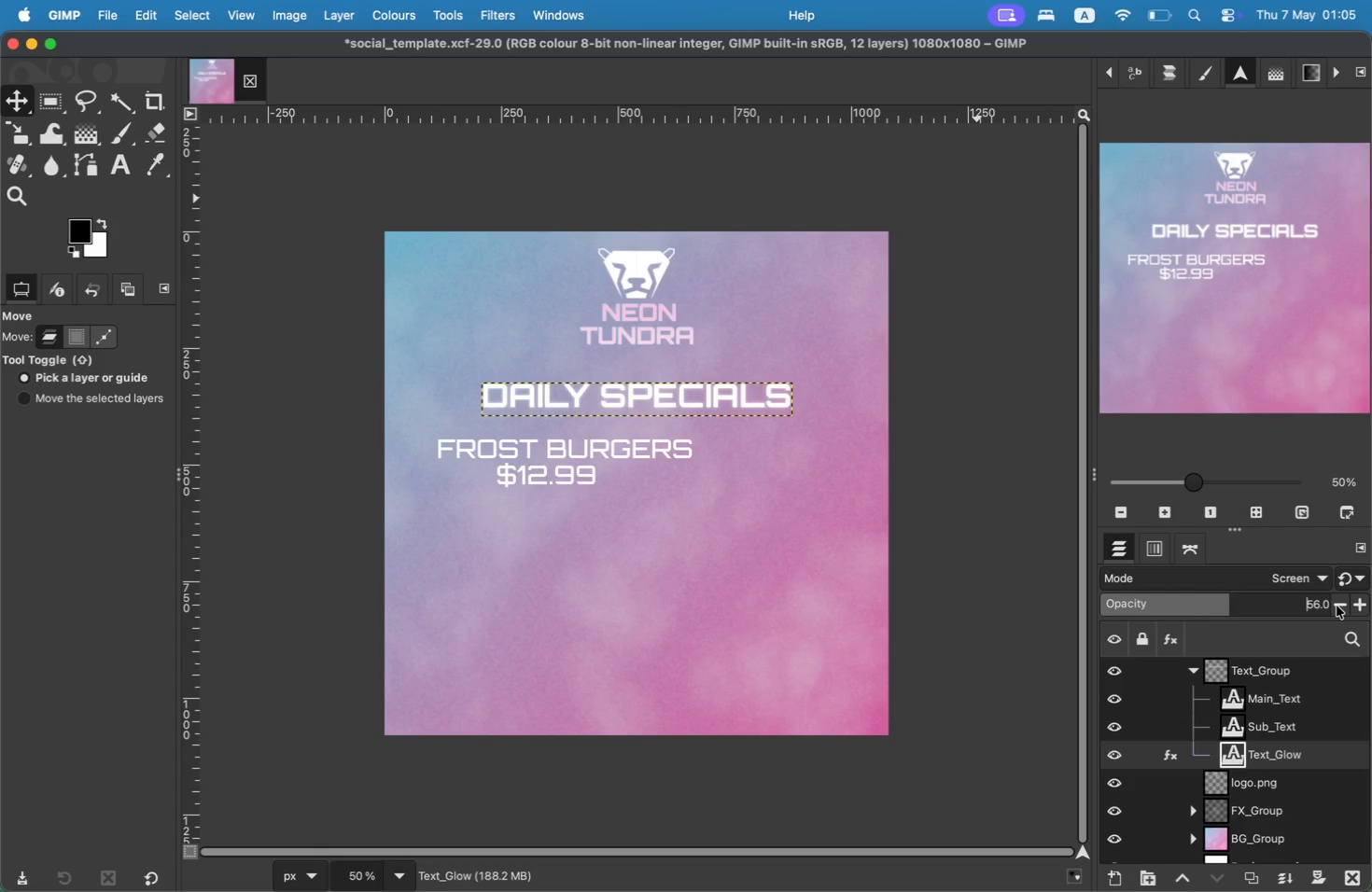 
double_click([1337, 606])
 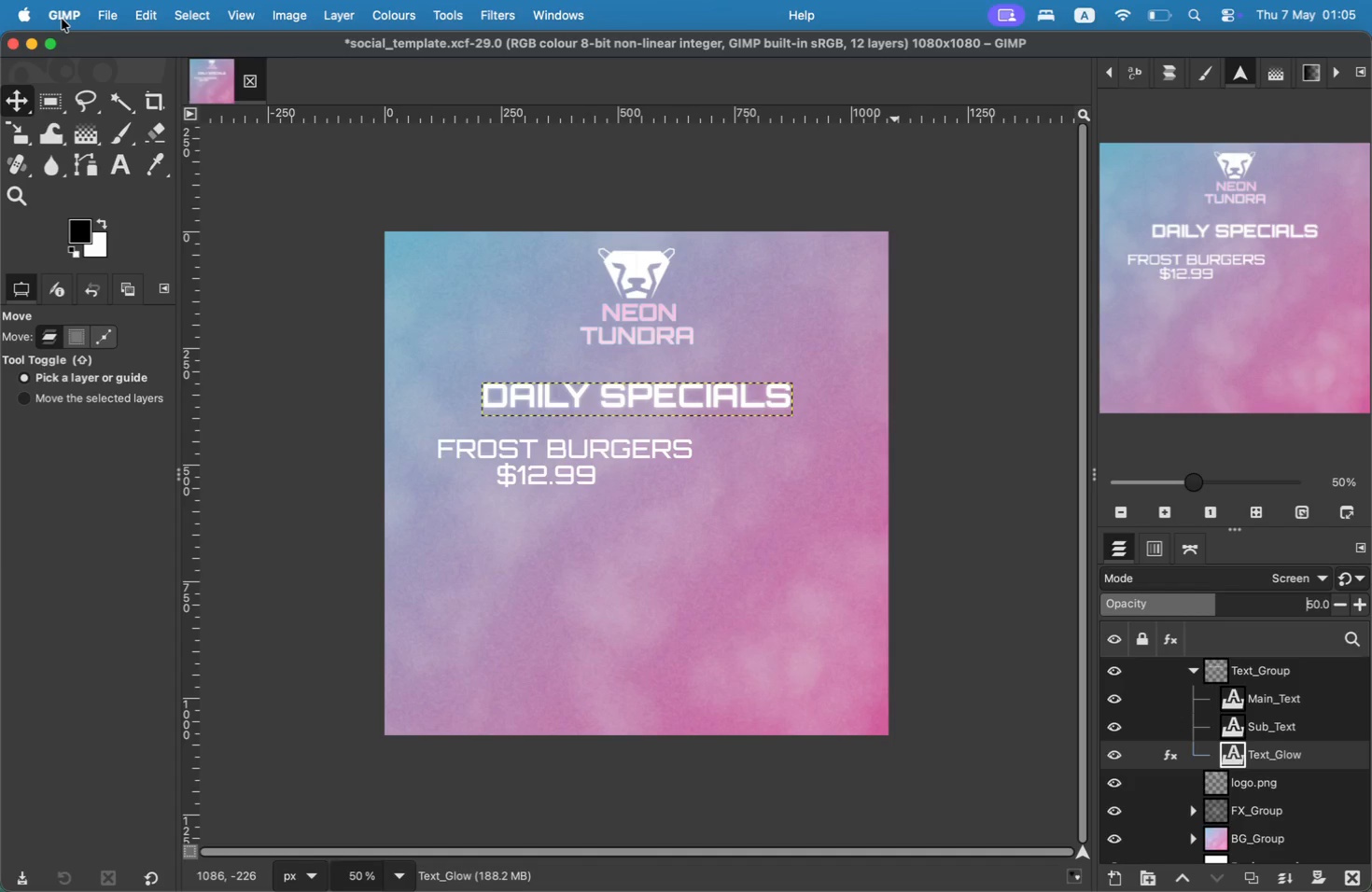 
wait(29.52)
 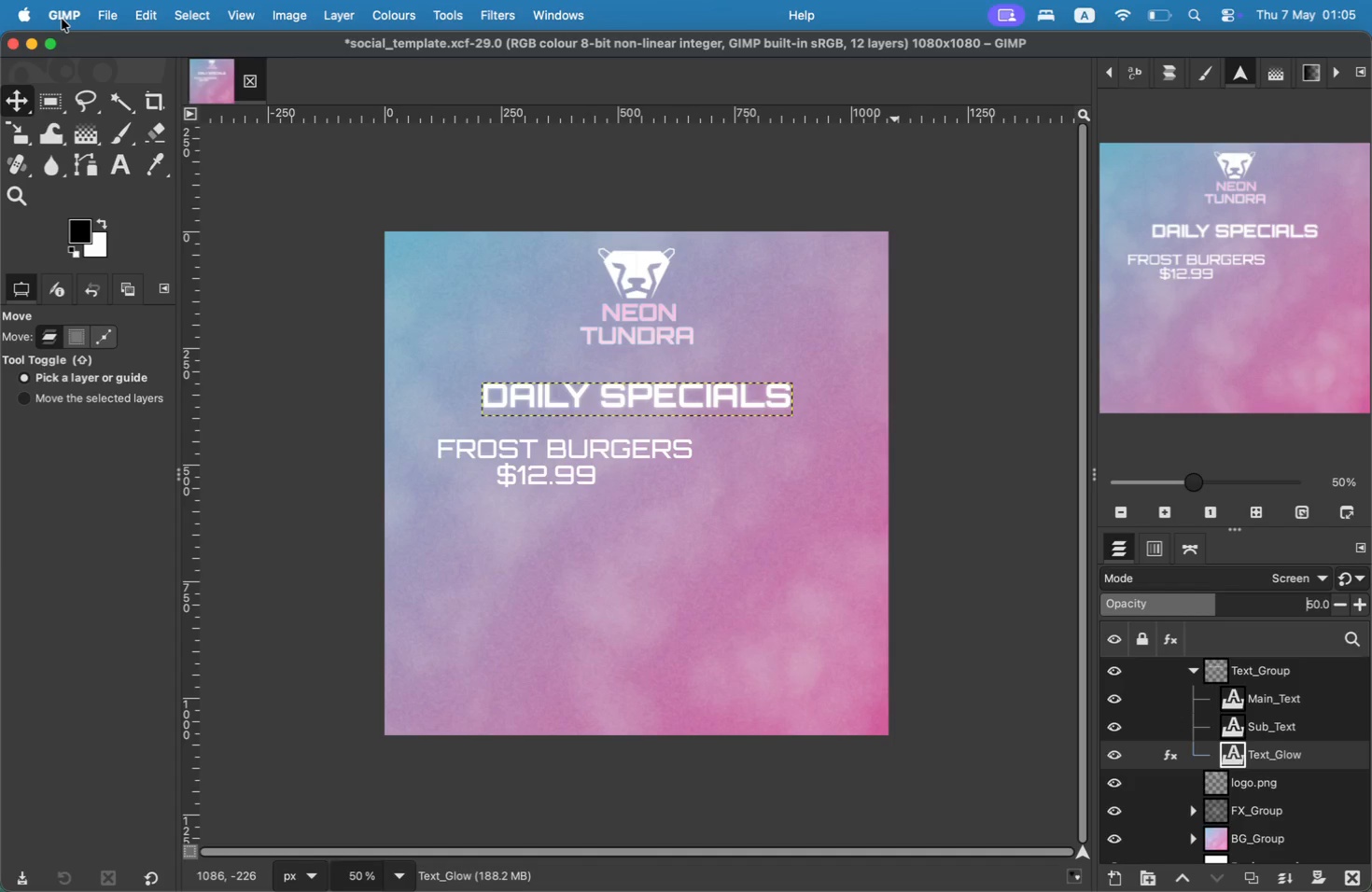 
mouse_move([155, 228])
 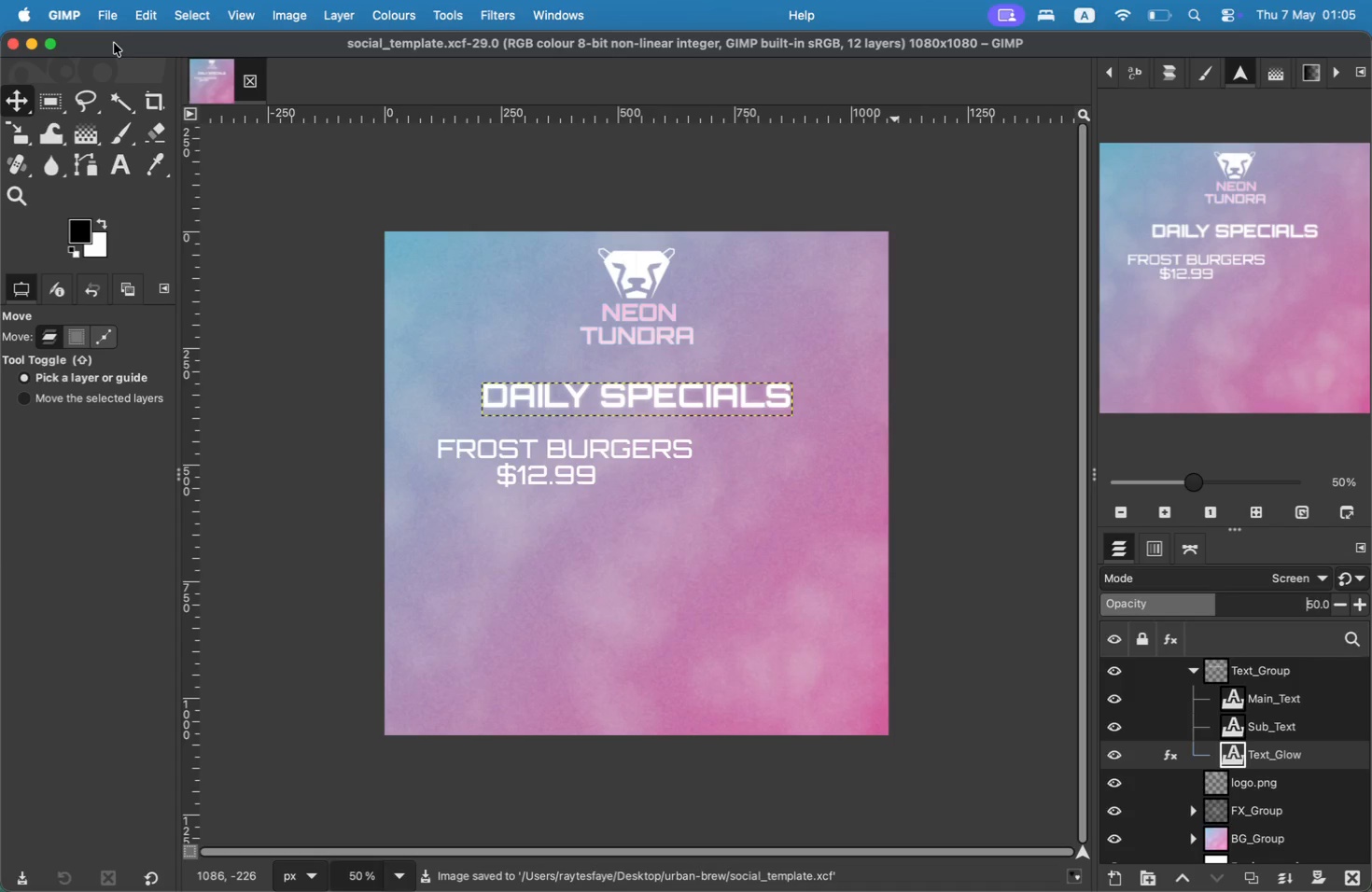 
left_click([107, 29])
 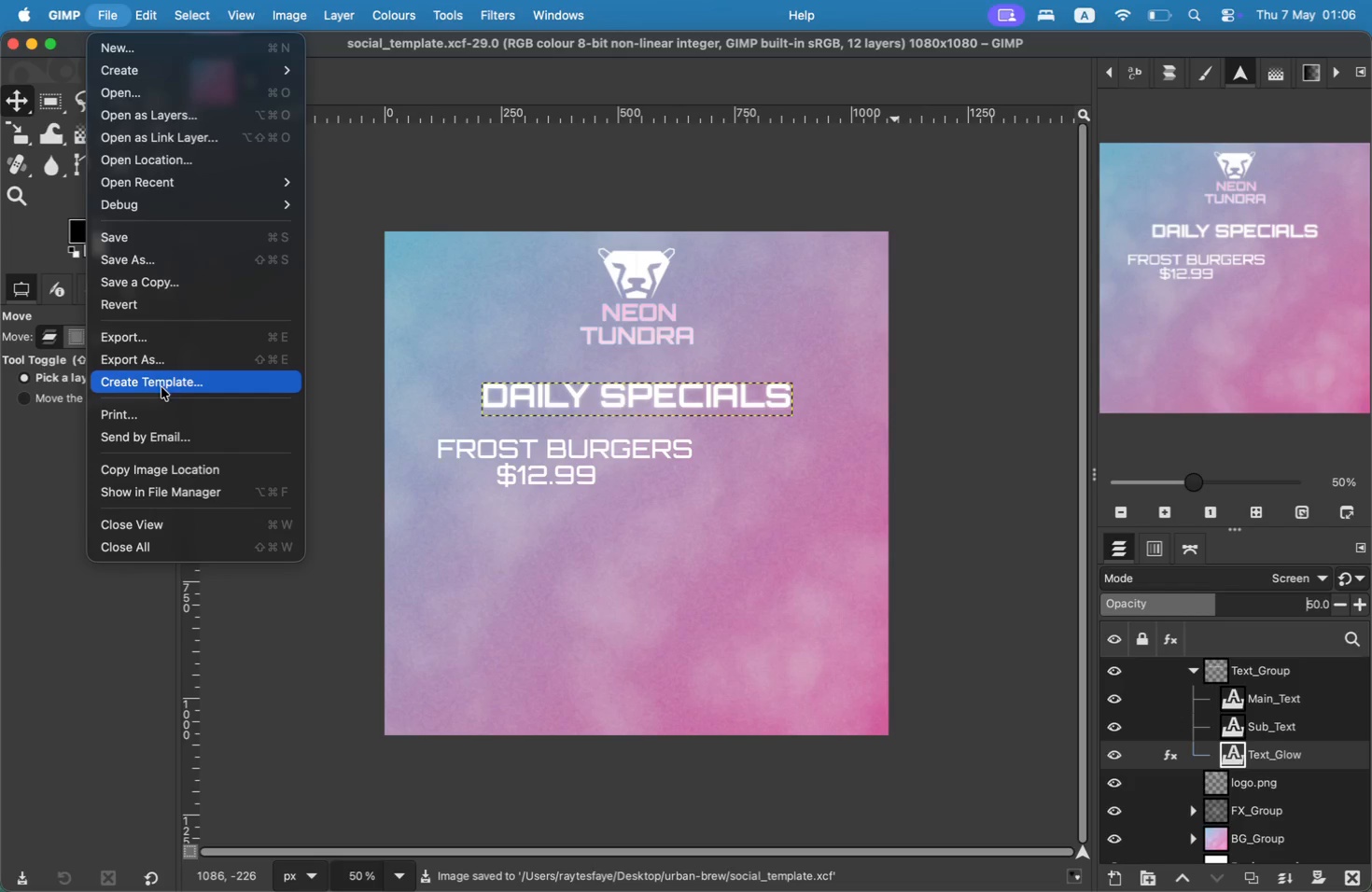 
left_click([161, 356])
 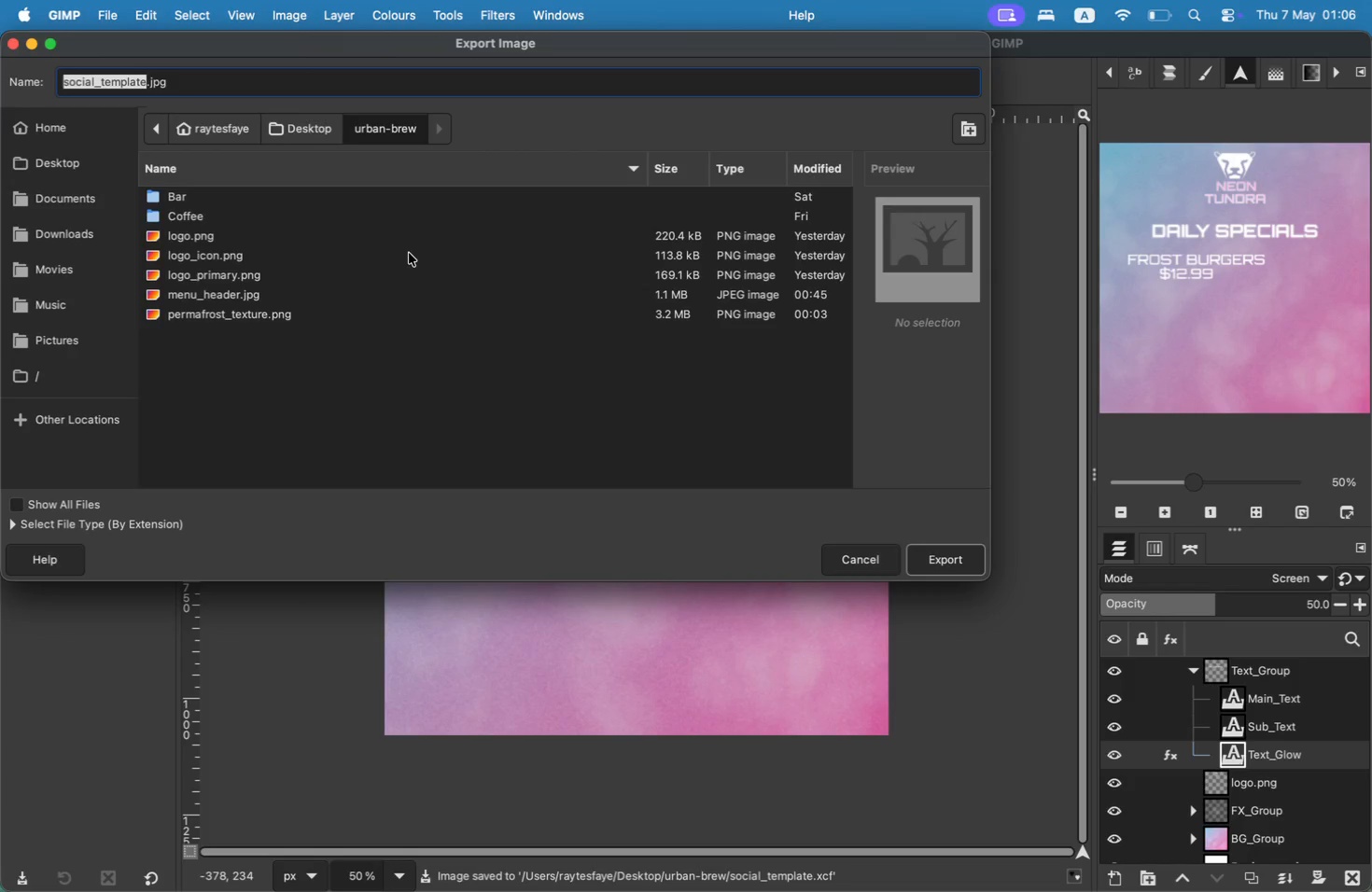 
wait(5.04)
 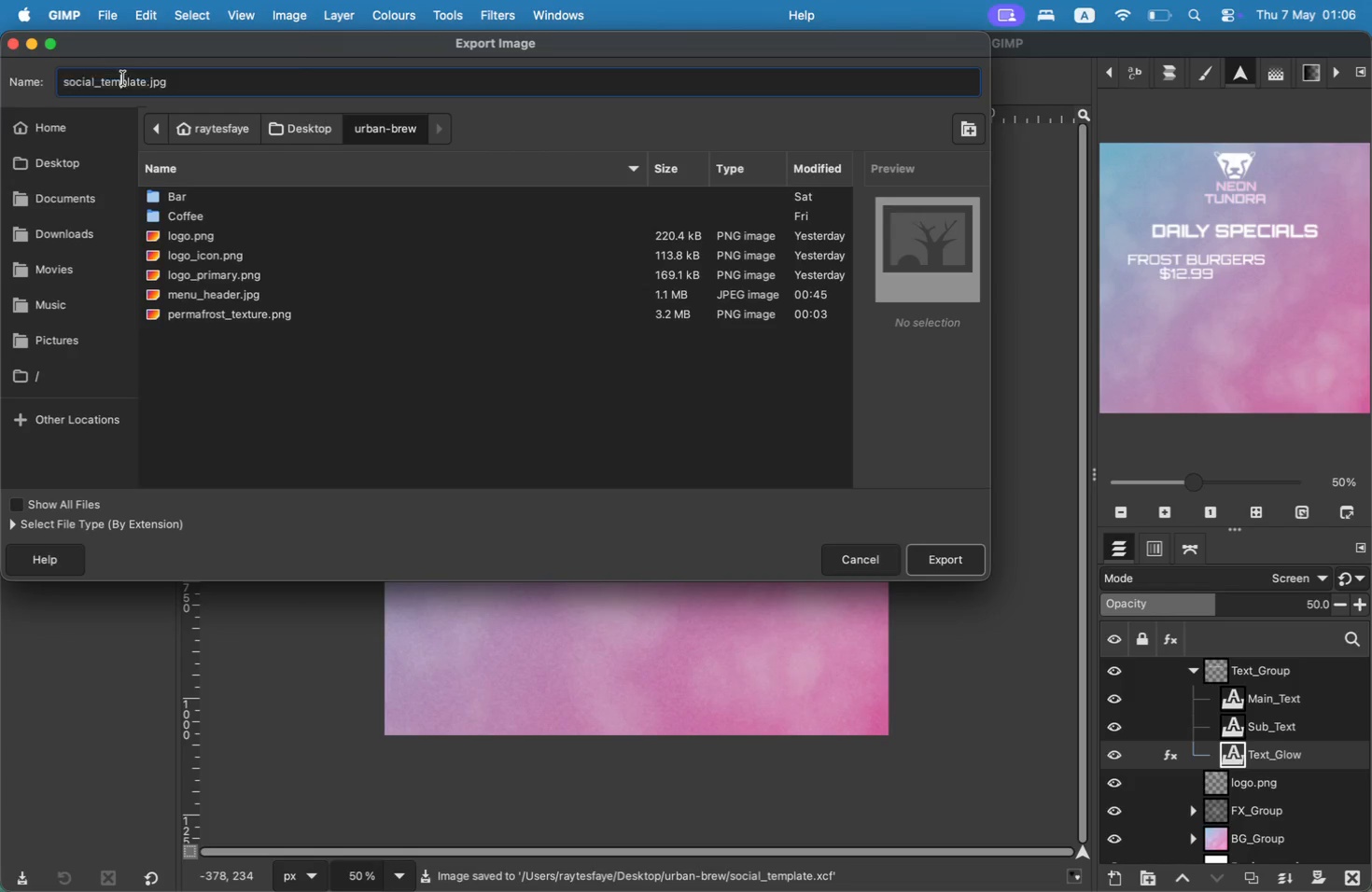 
double_click([123, 78])
 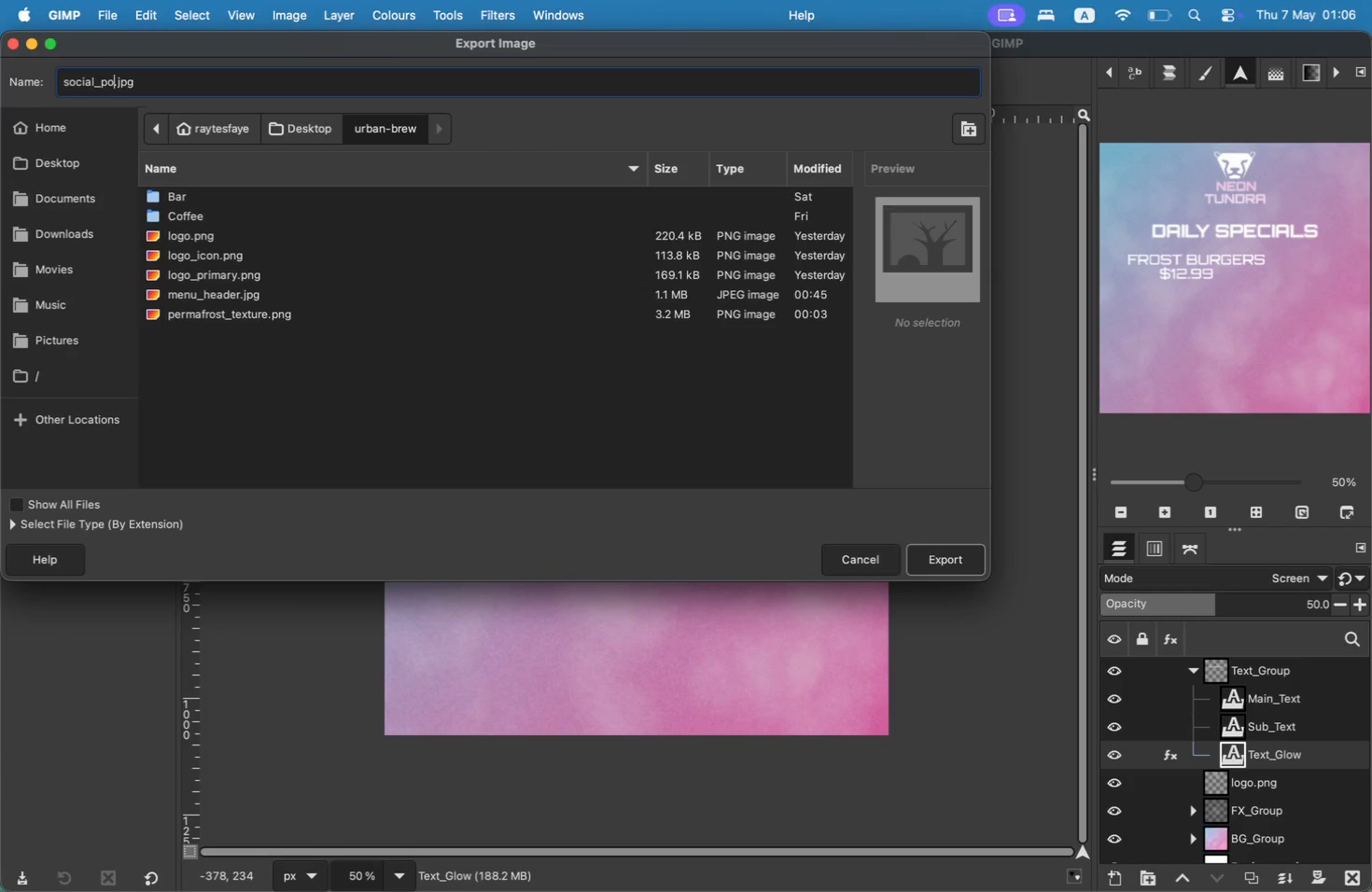 
type(post)
 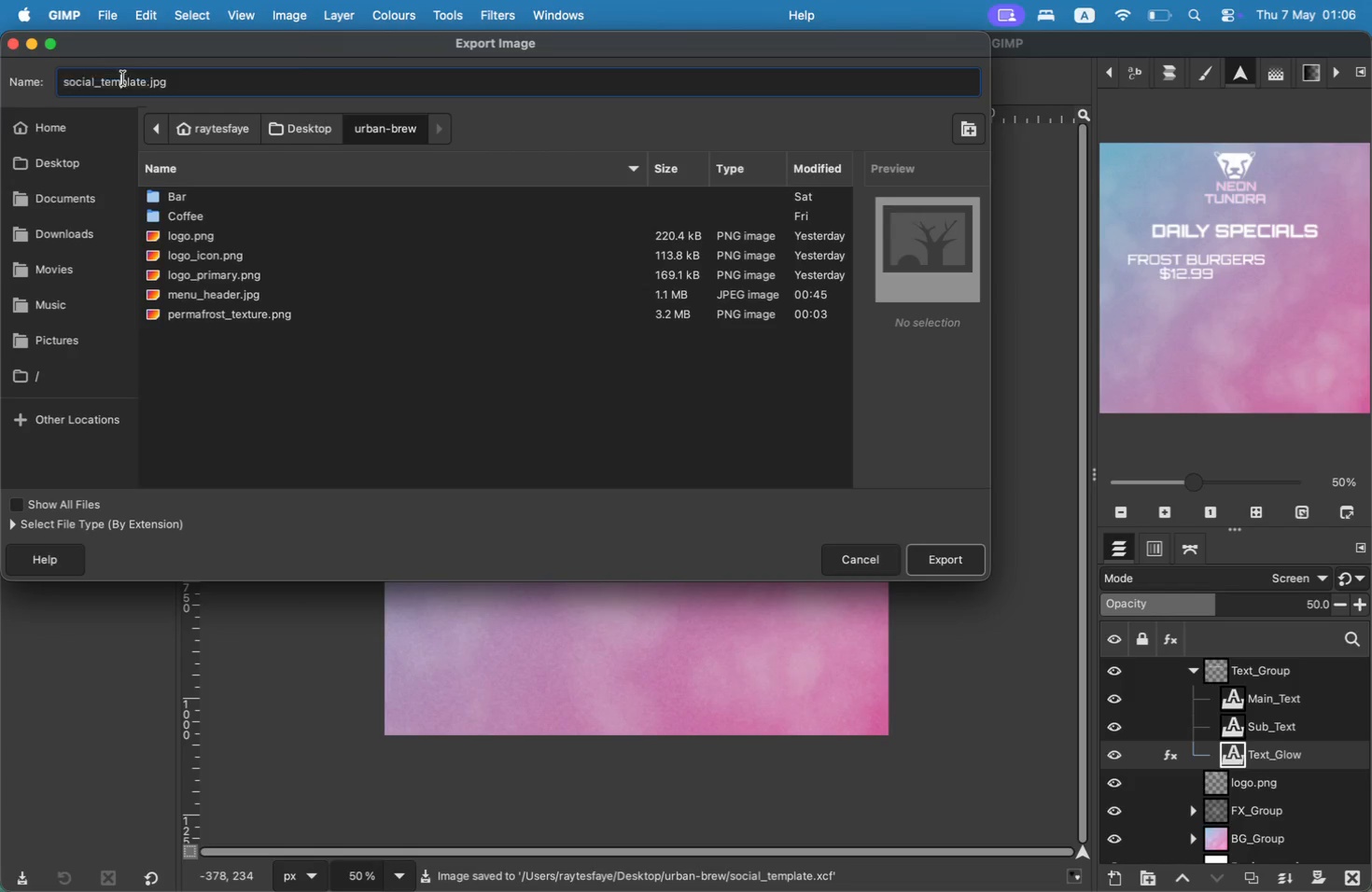 
key(ArrowRight)
 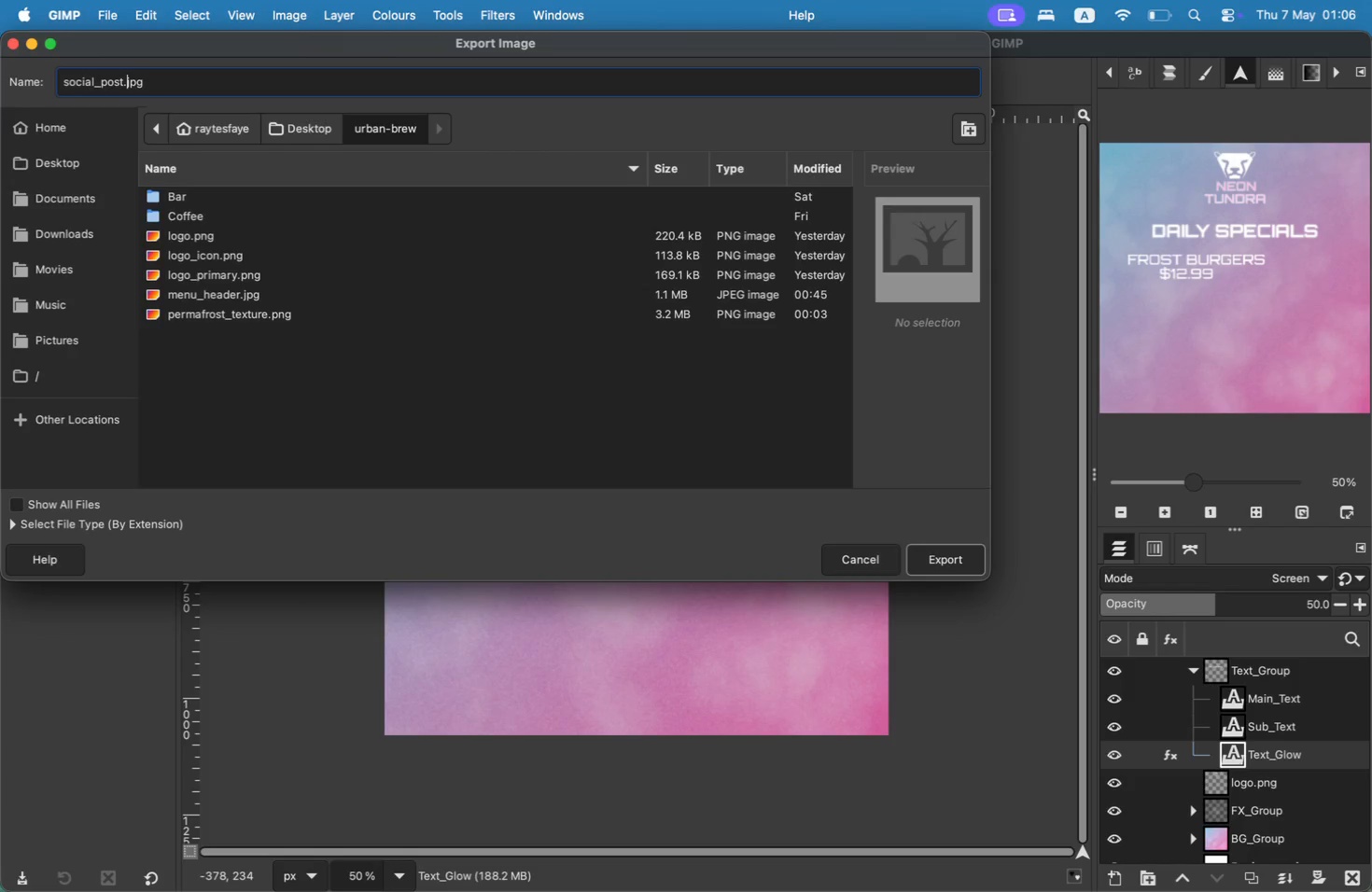 
key(ArrowRight)
 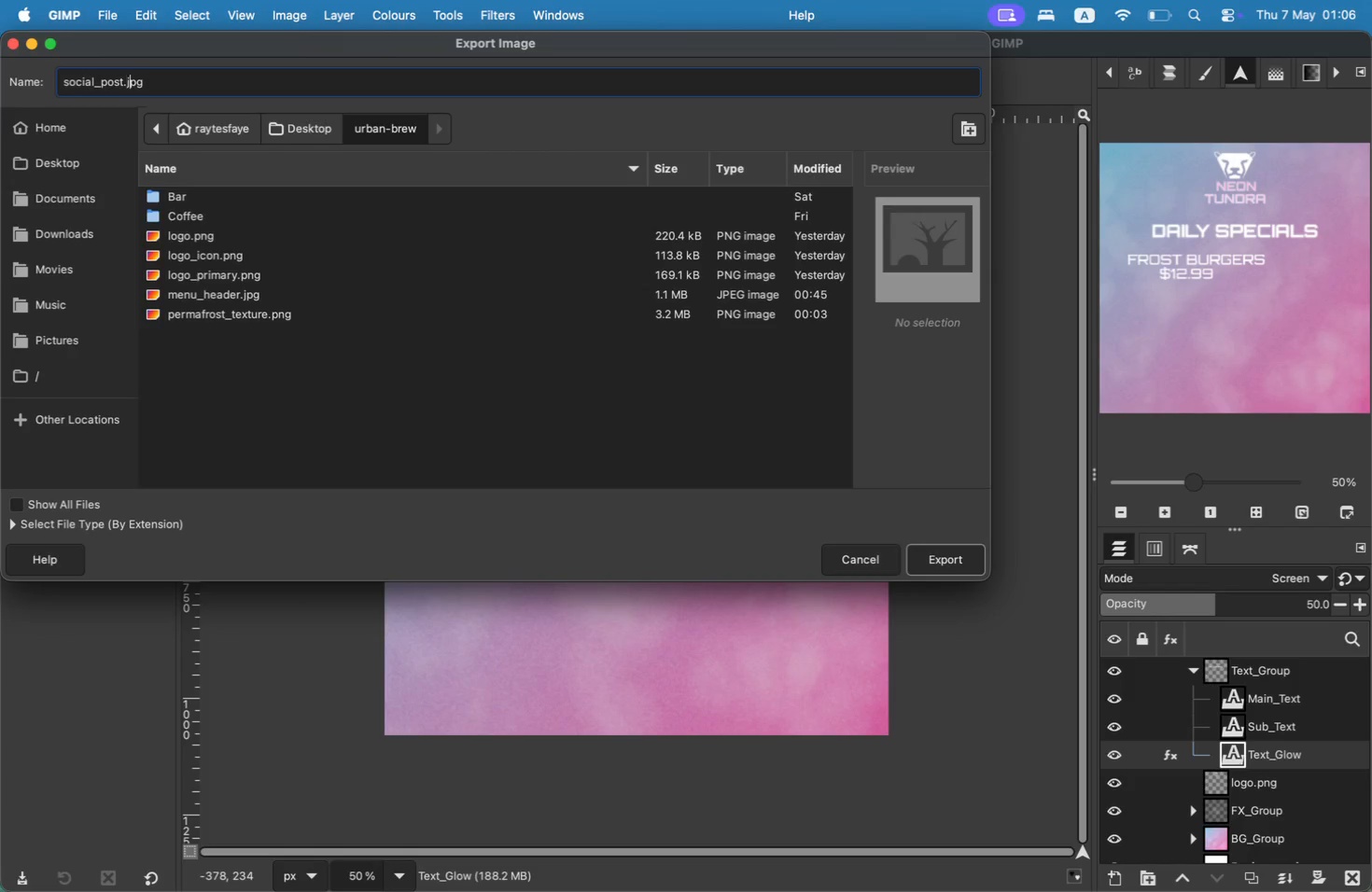 
key(ArrowRight)
 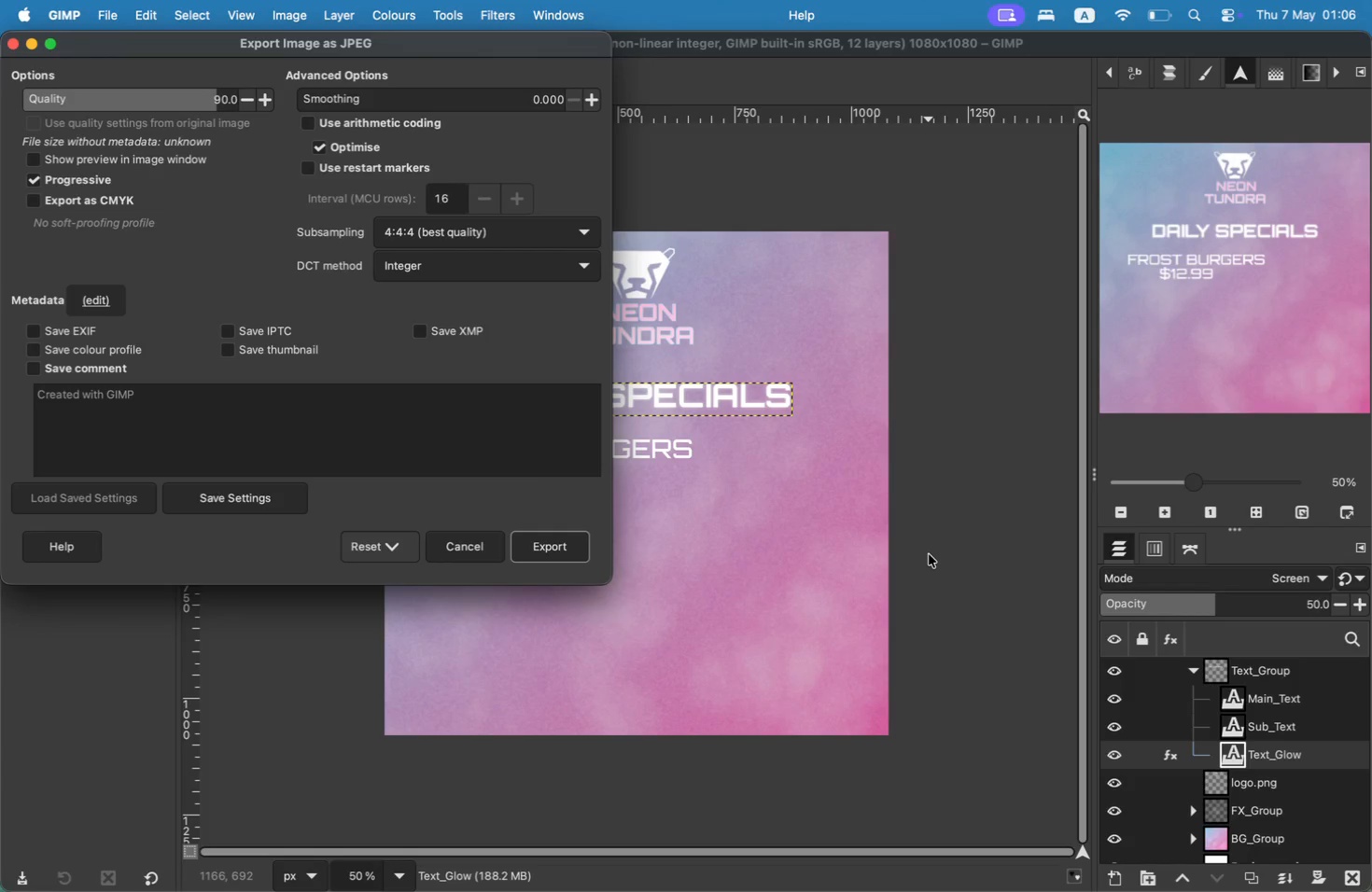 
scroll: coordinate [123, 78], scroll_direction: down, amount: 1.0
 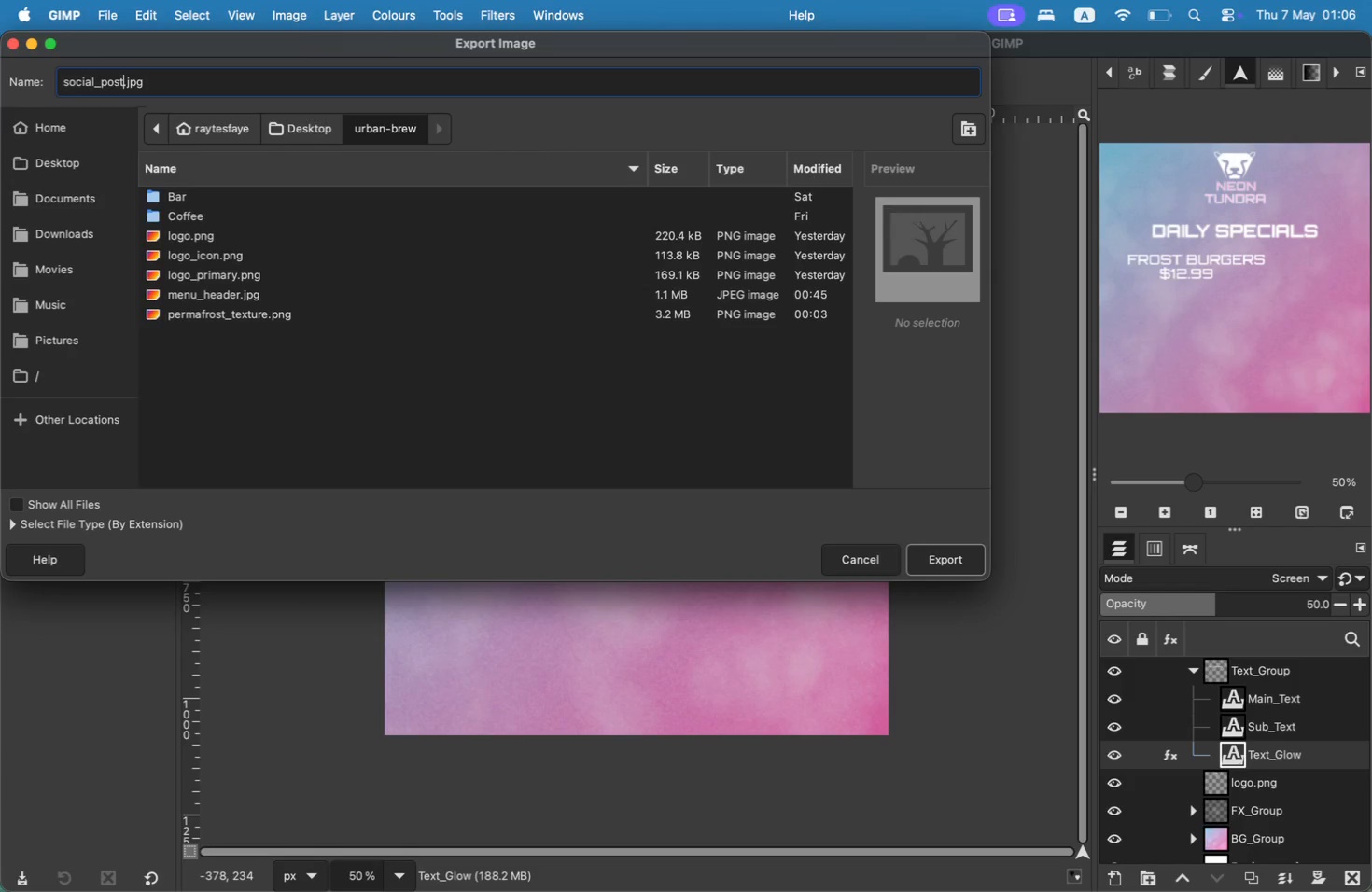 
left_click([549, 547])
 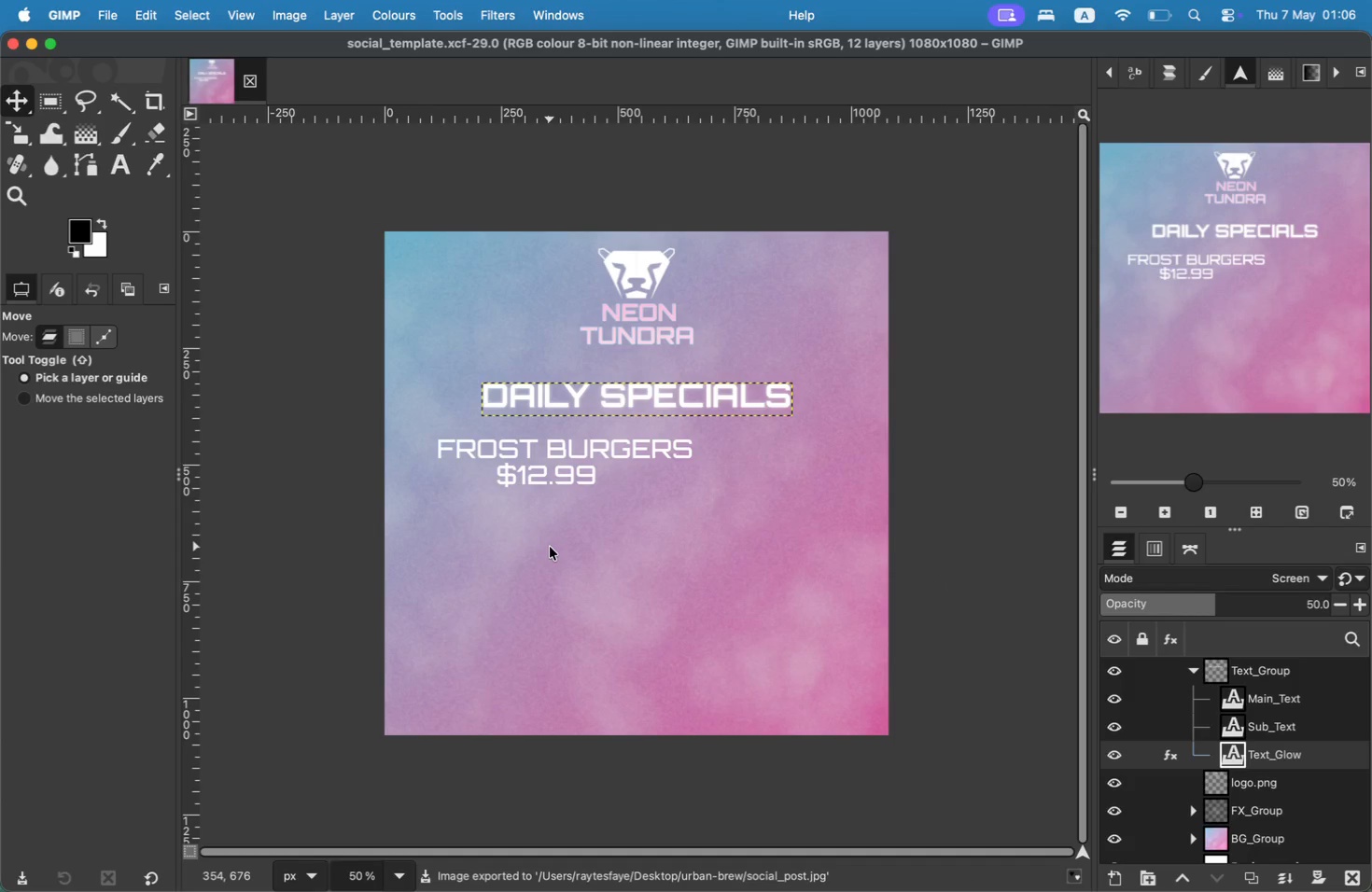 
key(Meta+Tab)
 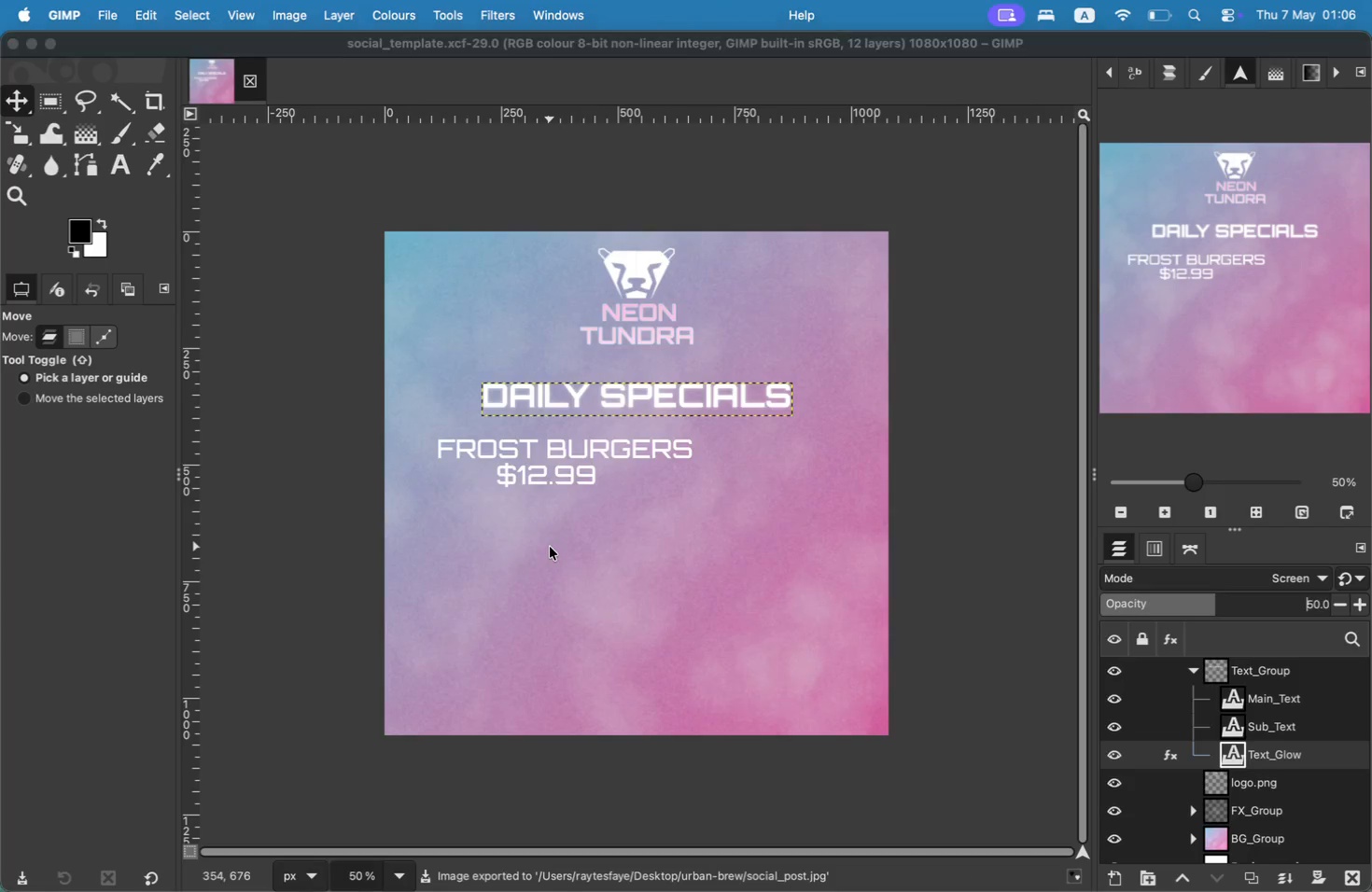 